 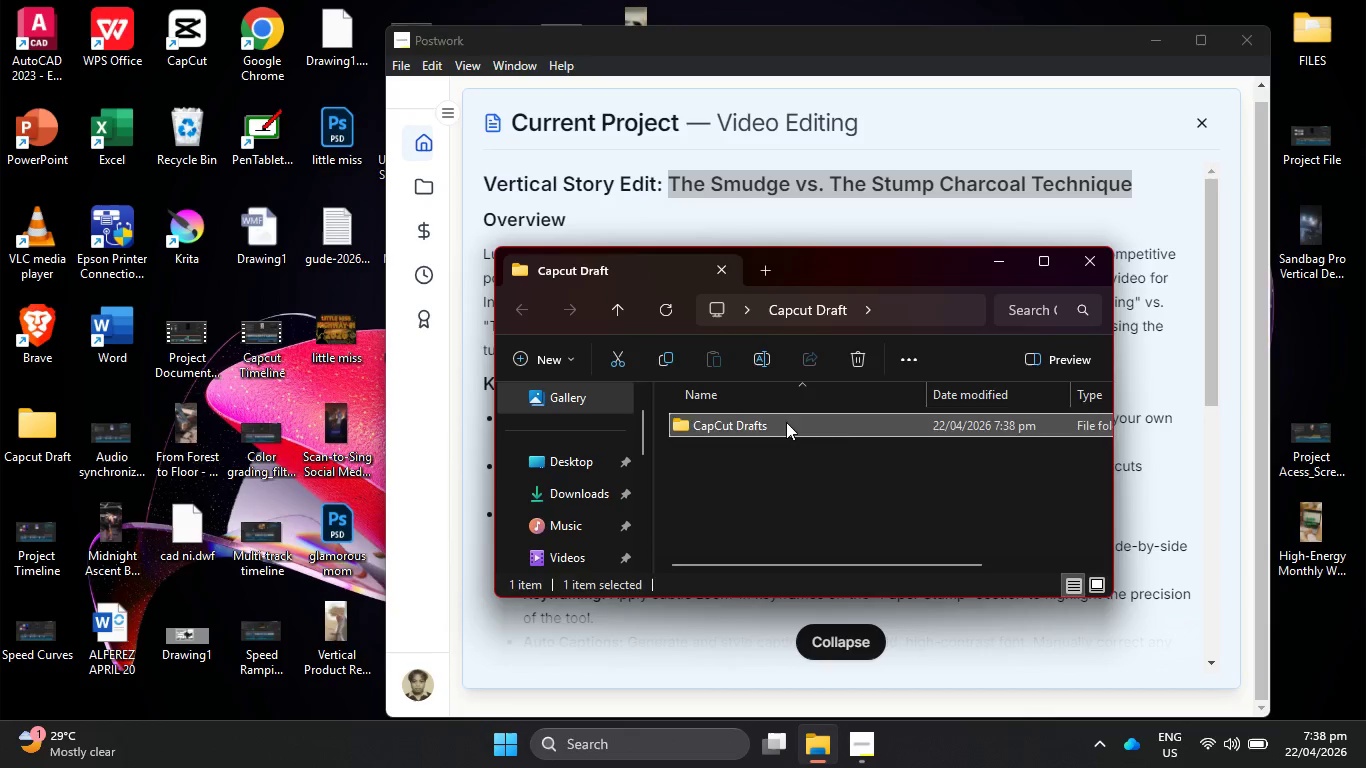 
scroll: coordinate [810, 500], scroll_direction: down, amount: 7.0
 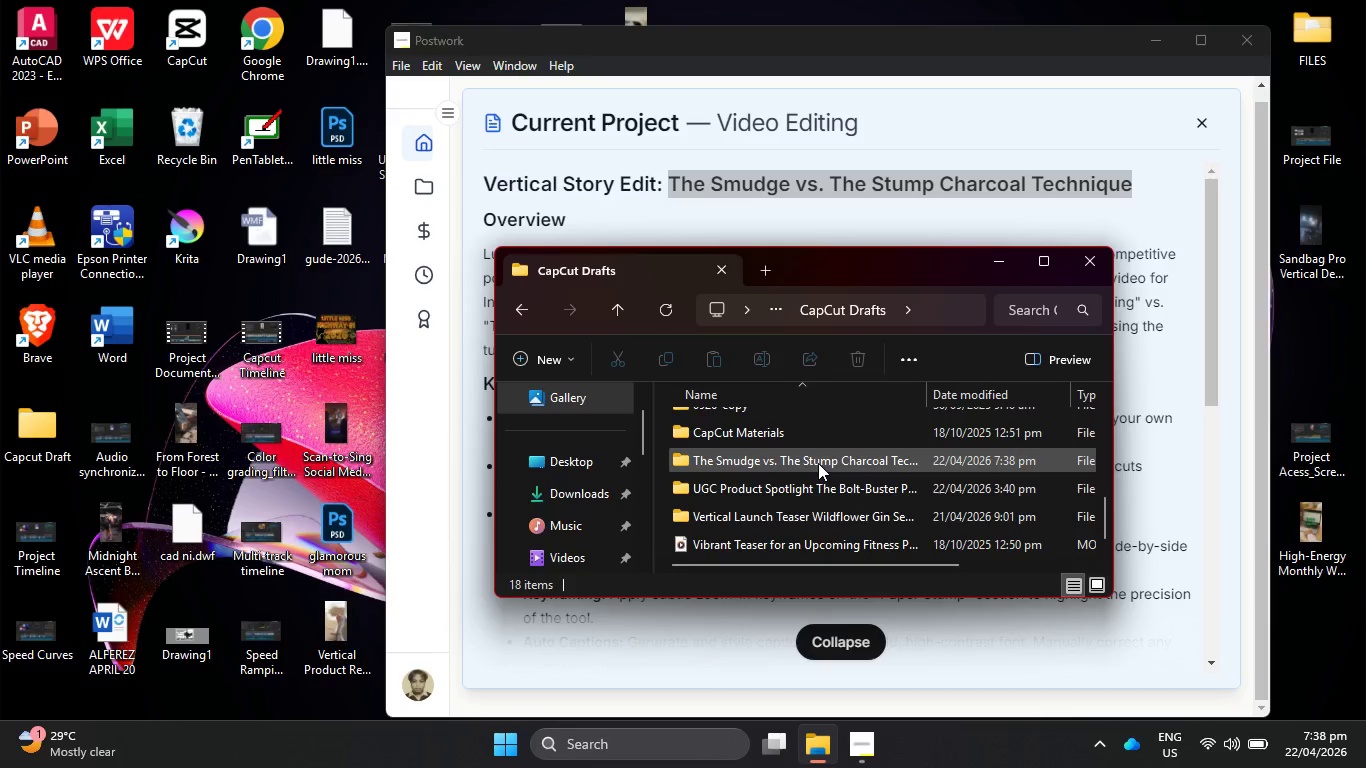 
double_click([819, 463])
 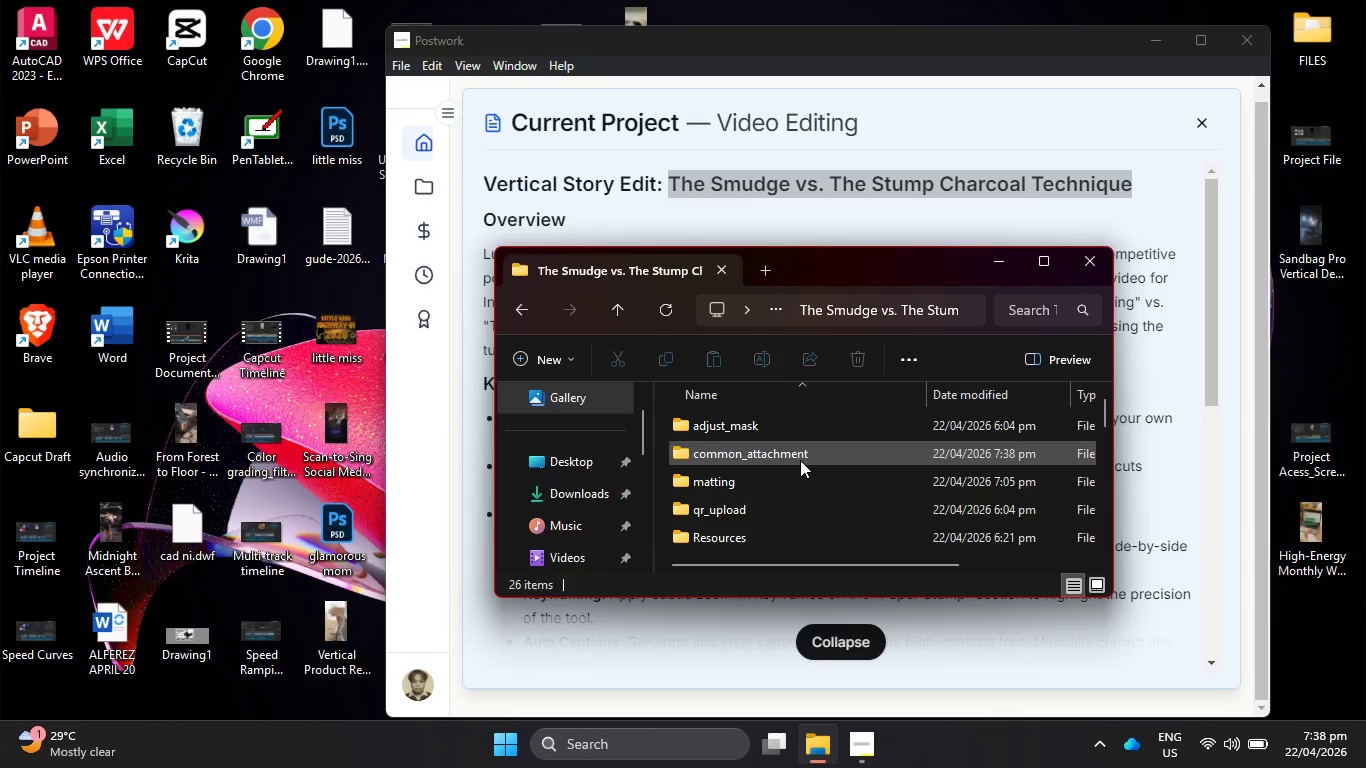 
double_click([789, 531])
 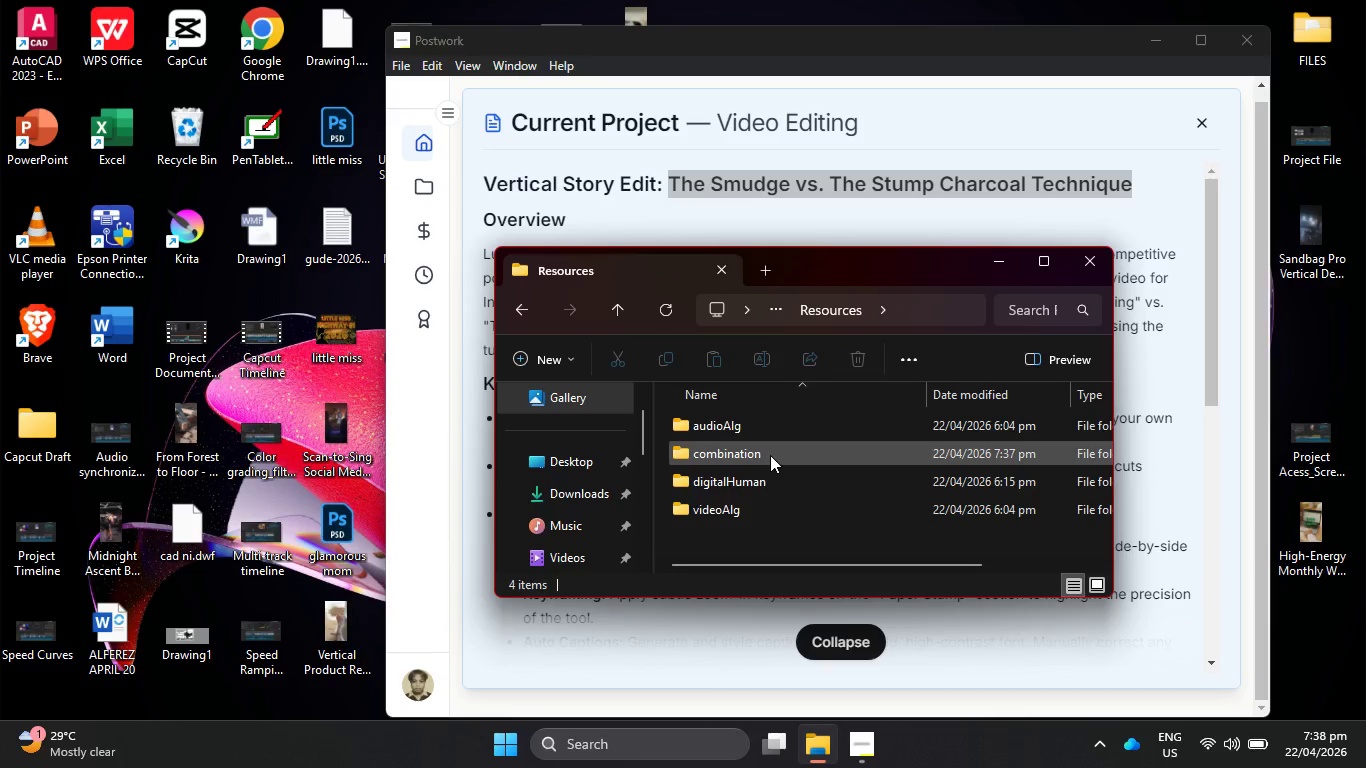 
double_click([770, 455])
 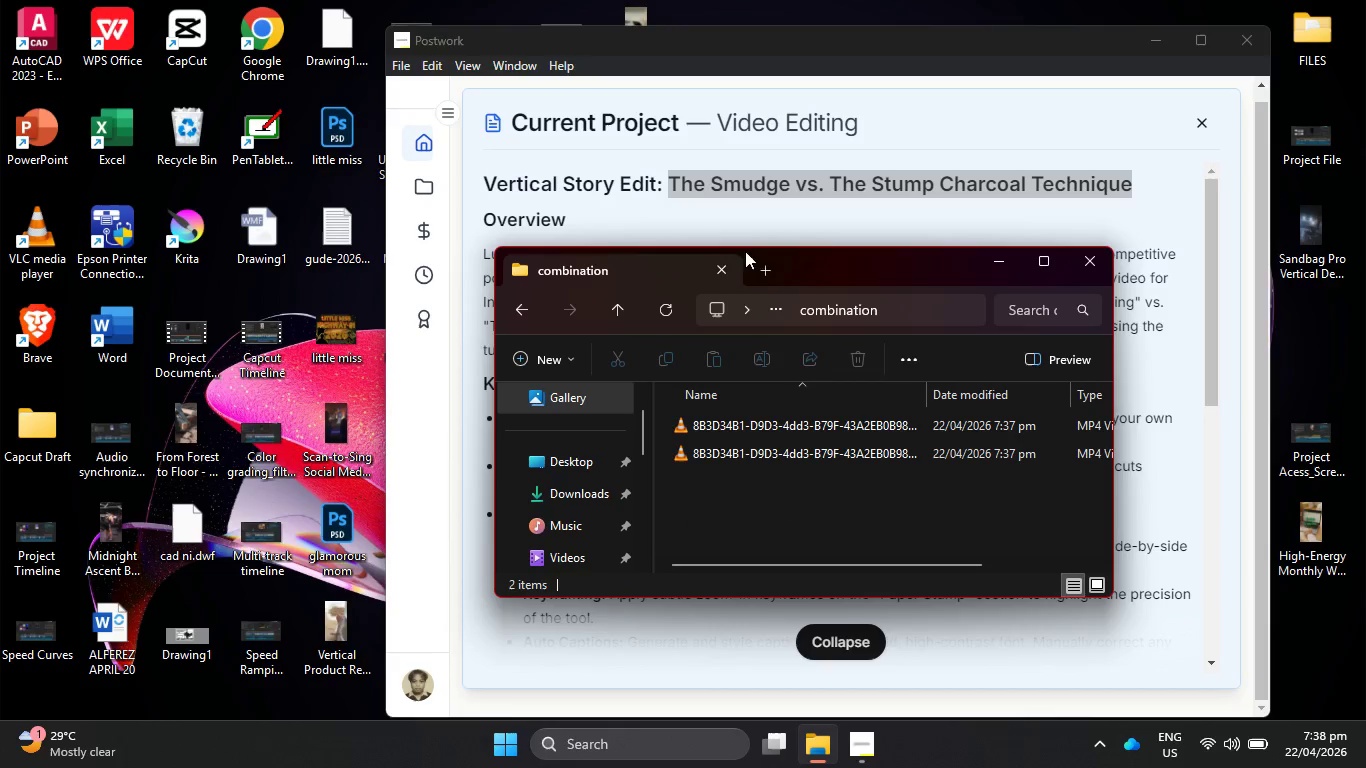 
left_click_drag(start_coordinate=[806, 267], to_coordinate=[316, 271])
 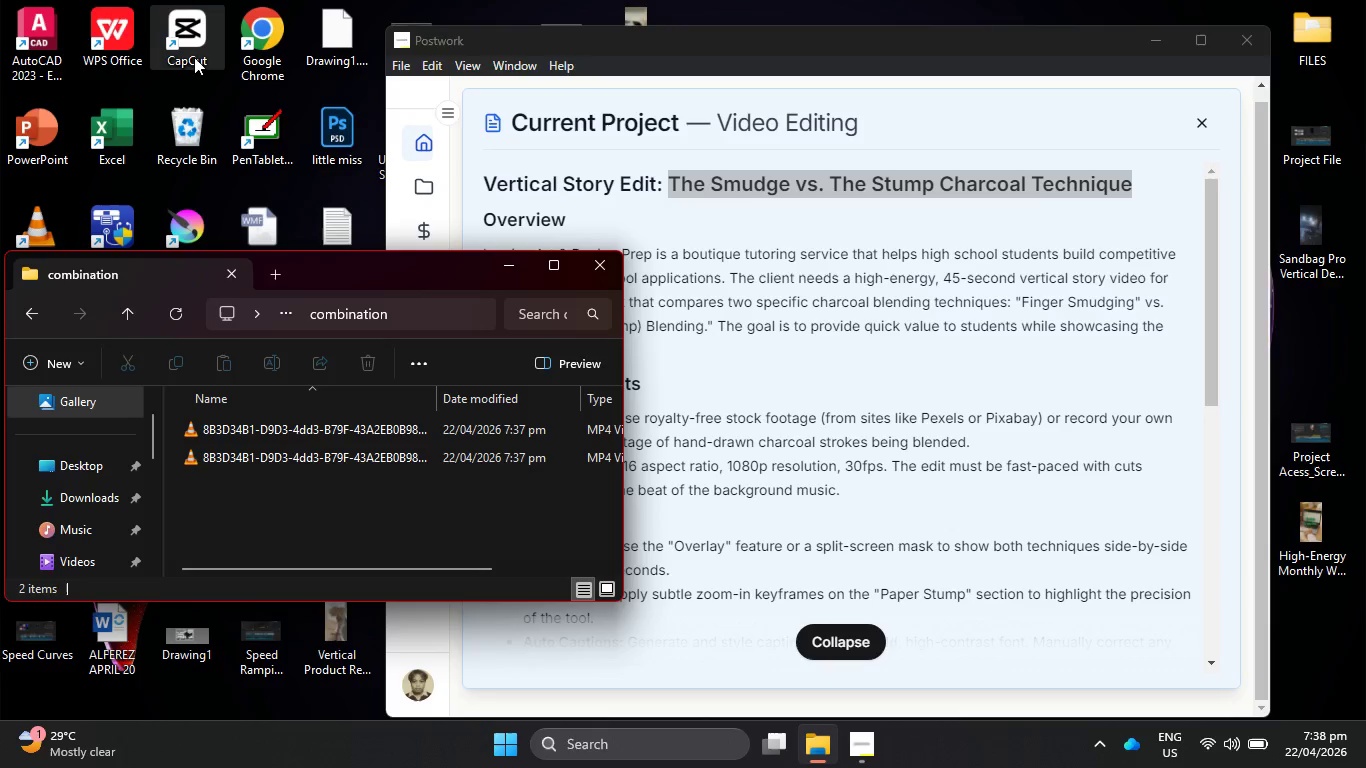 
double_click([194, 57])
 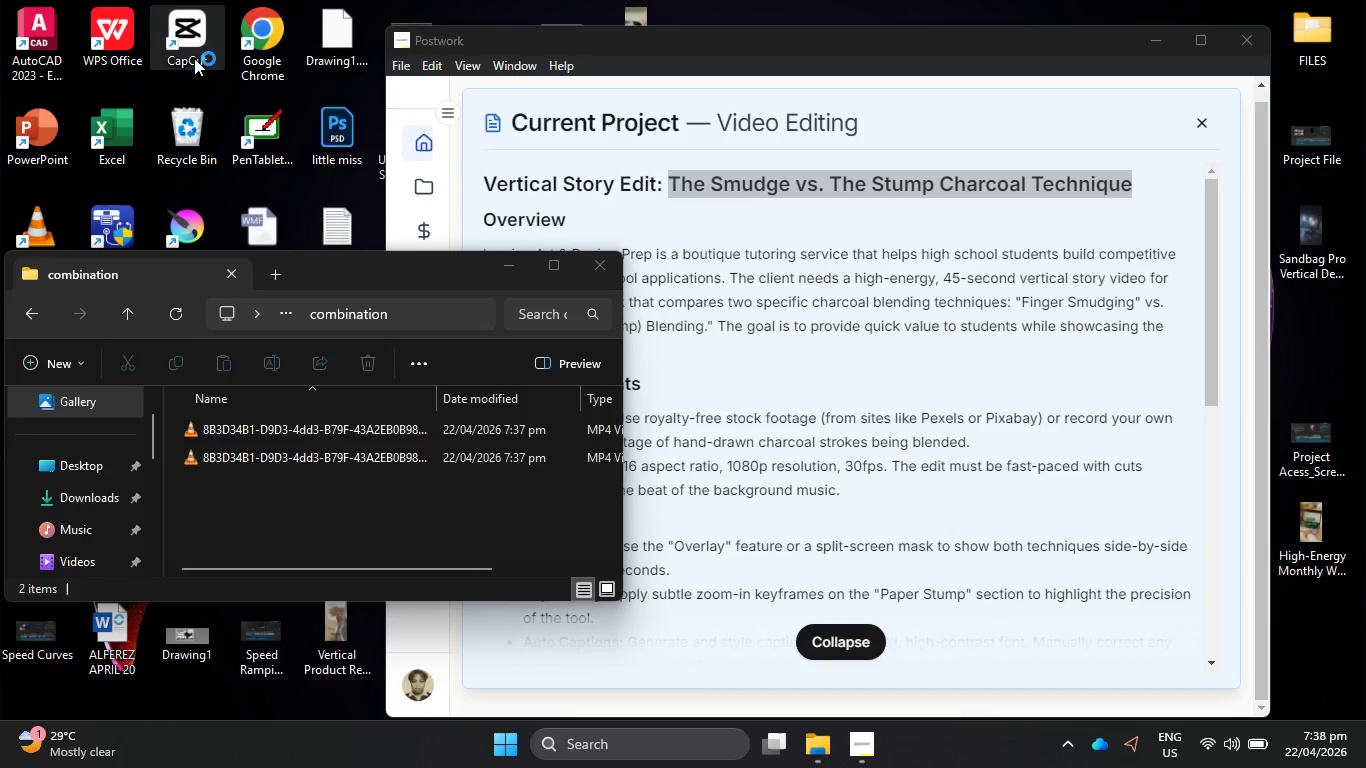 
wait(8.44)
 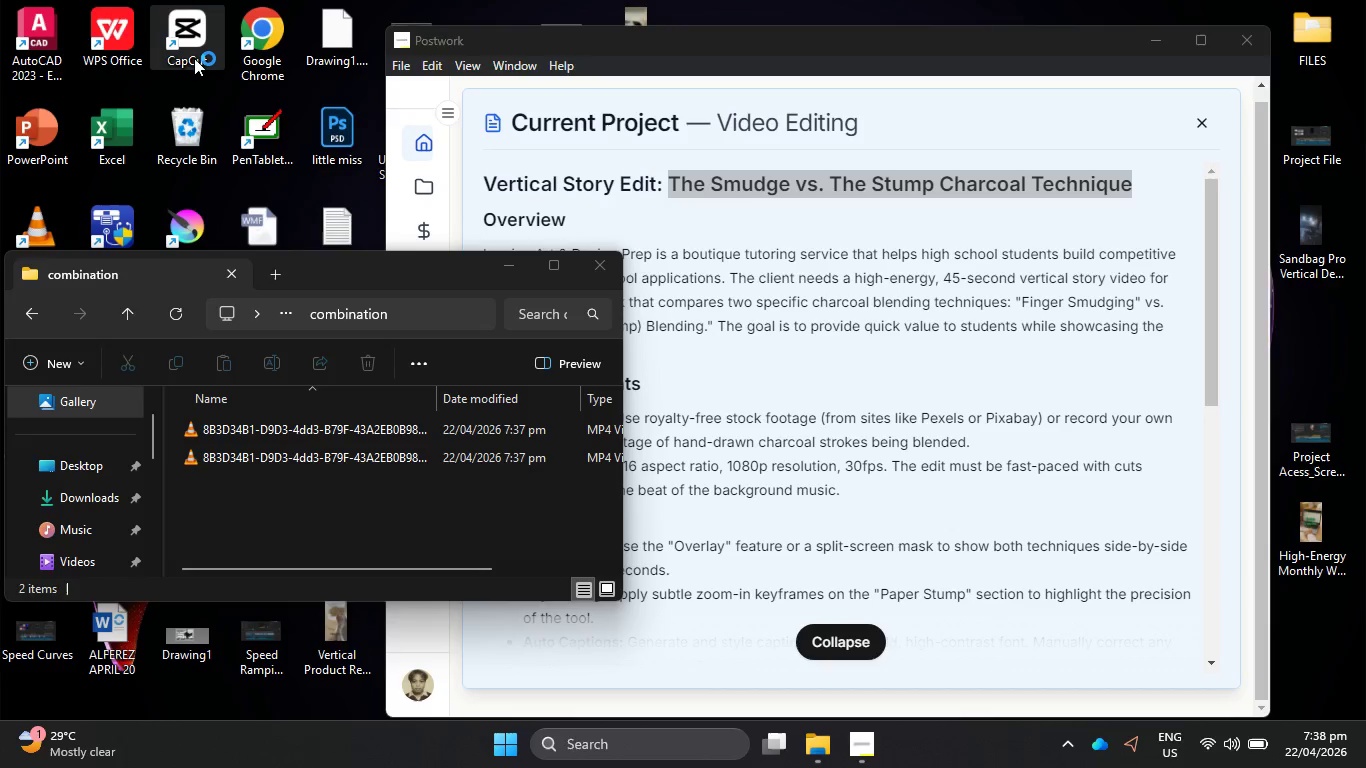 
mouse_move([551, 224])
 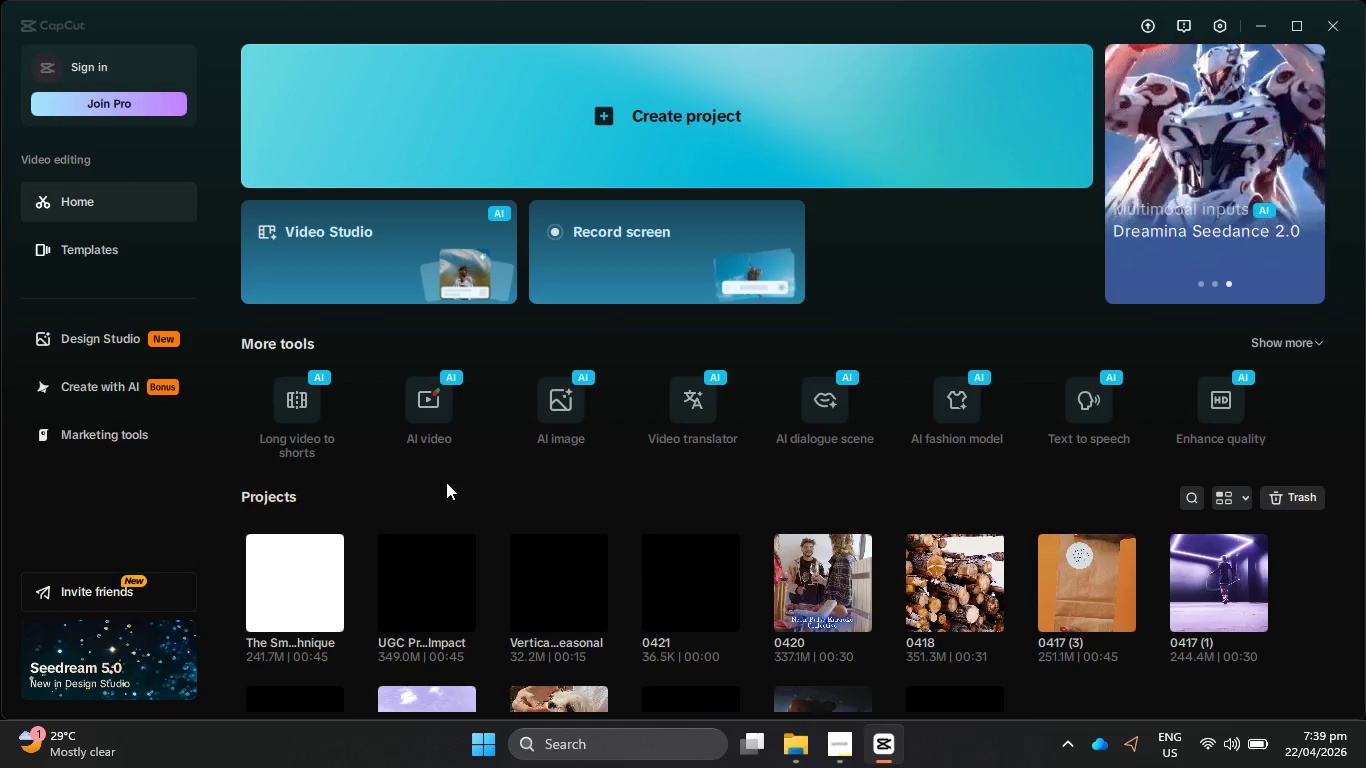 
wait(7.49)
 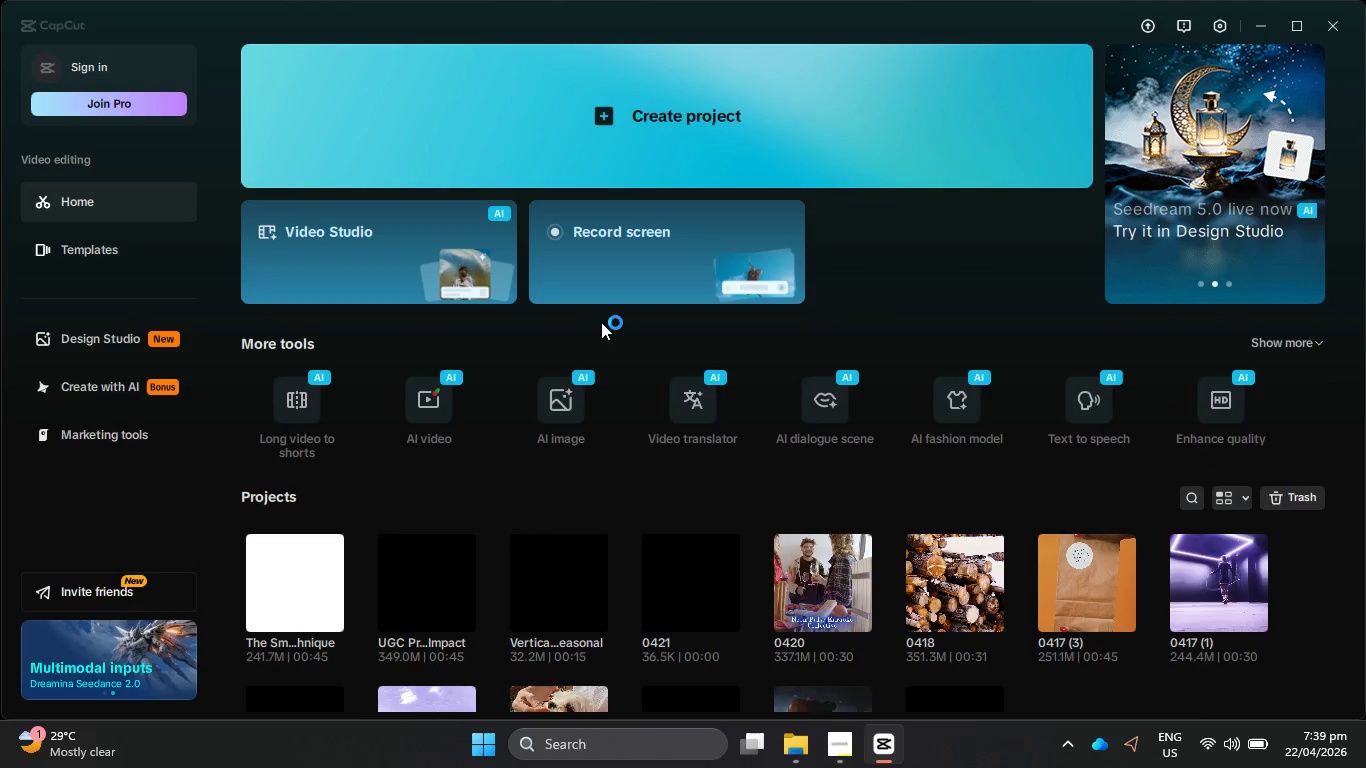 
left_click([314, 564])
 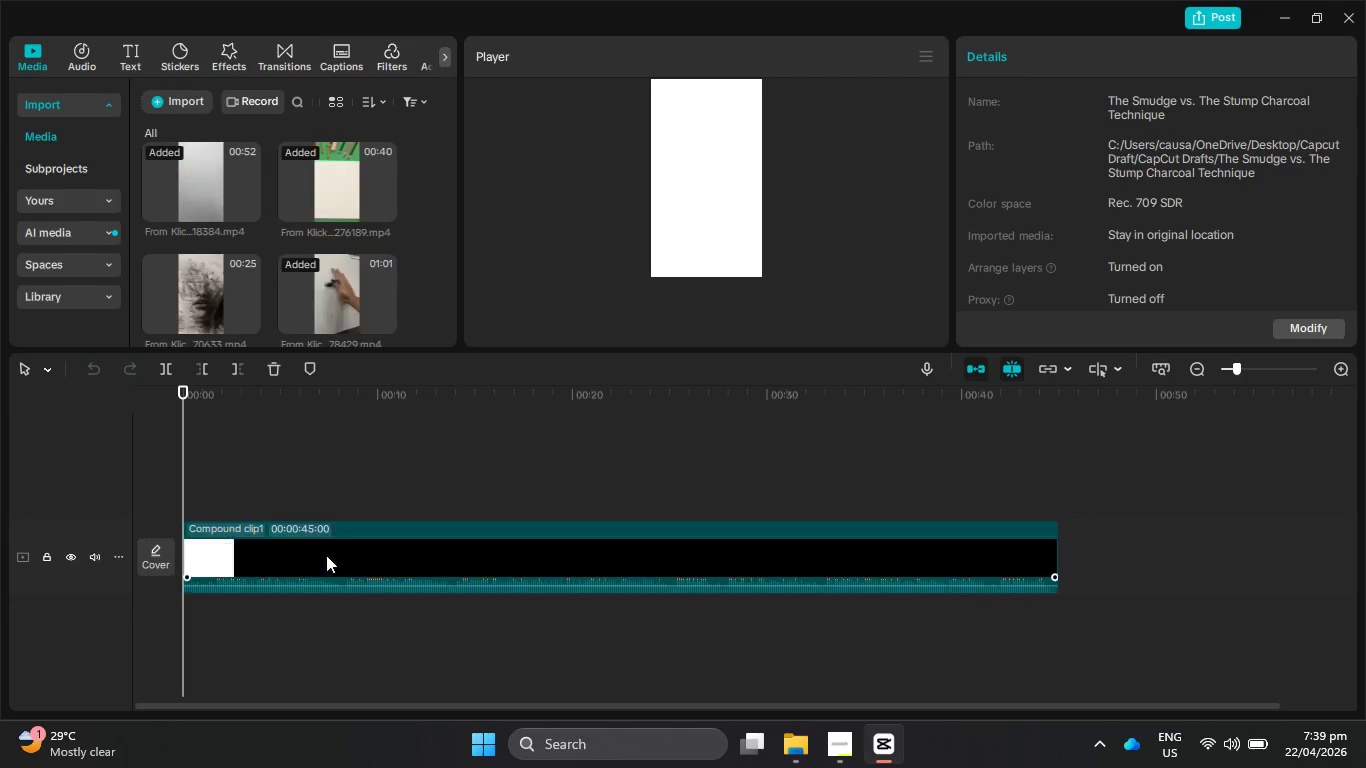 
left_click([797, 747])
 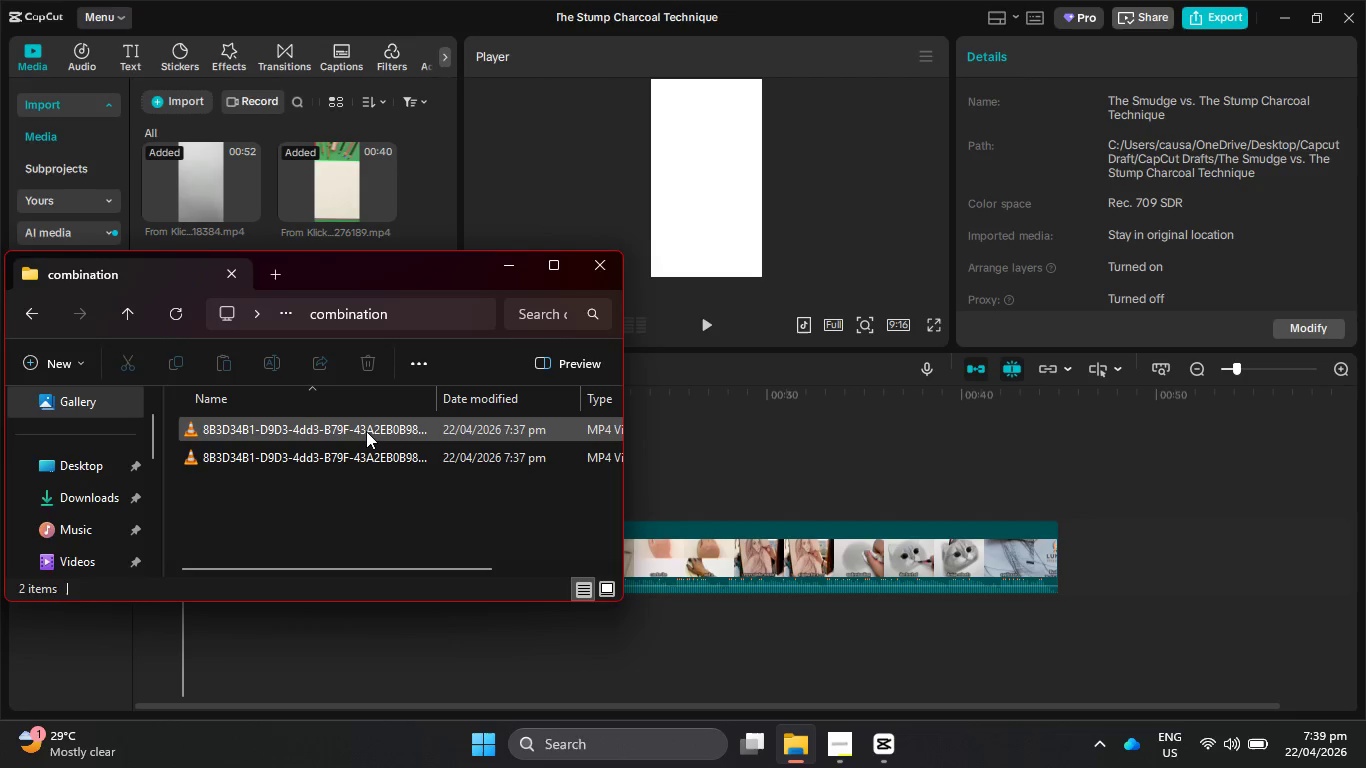 
left_click_drag(start_coordinate=[366, 432], to_coordinate=[755, 491])
 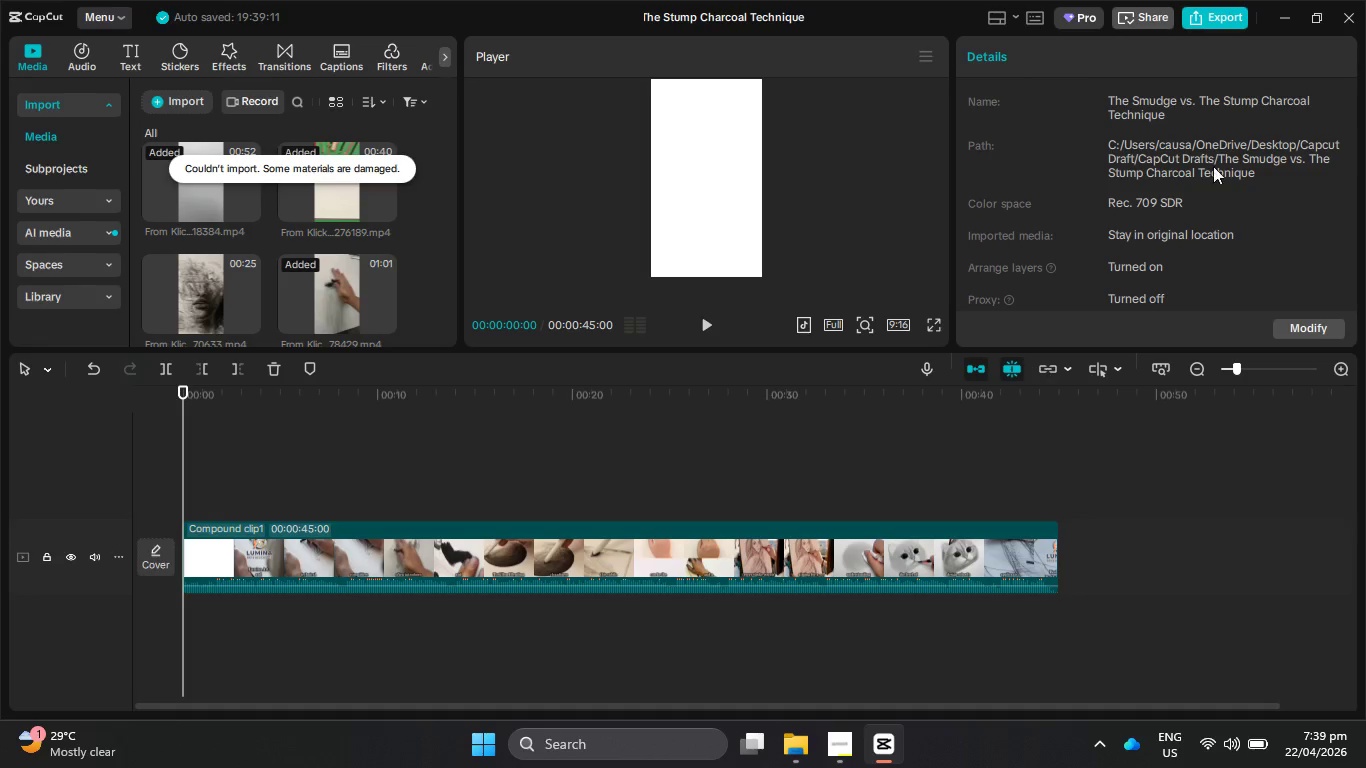 
left_click([1340, 18])
 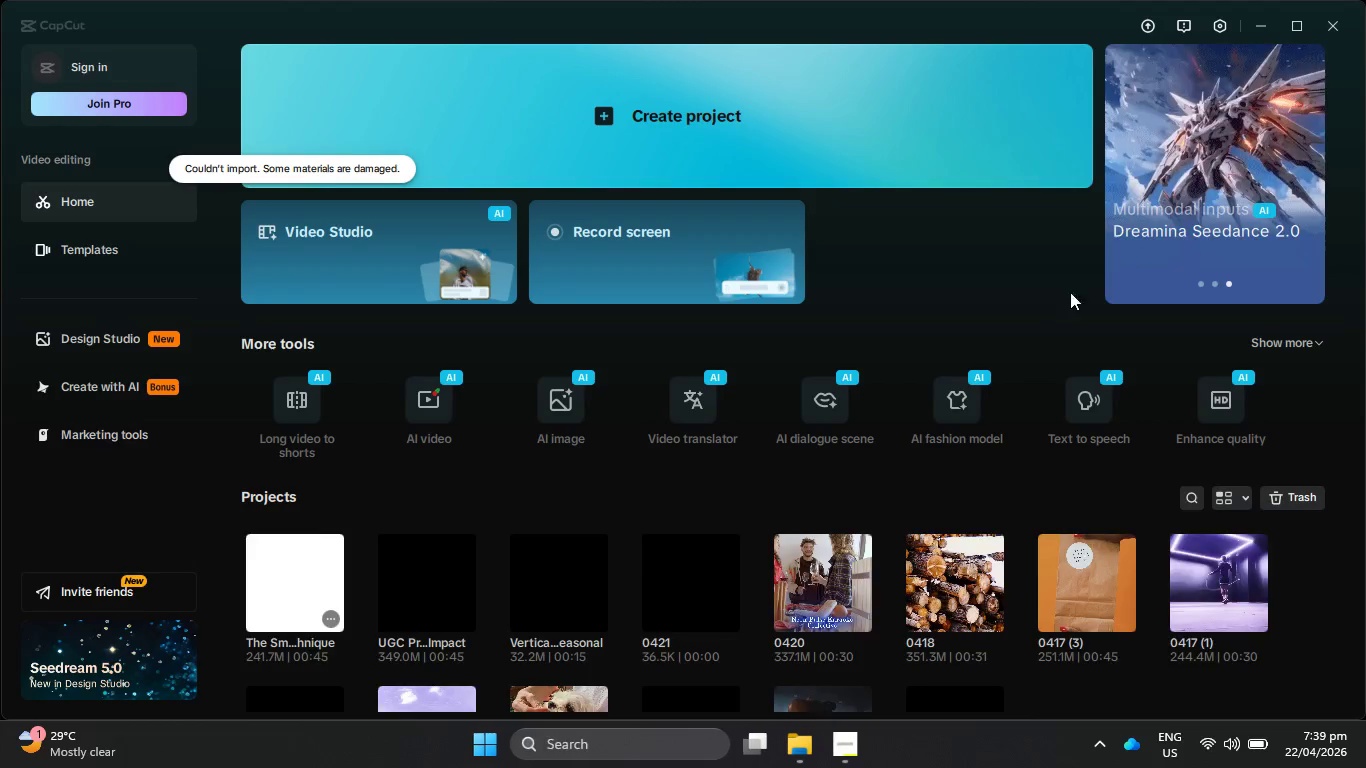 
mouse_move([898, 384])
 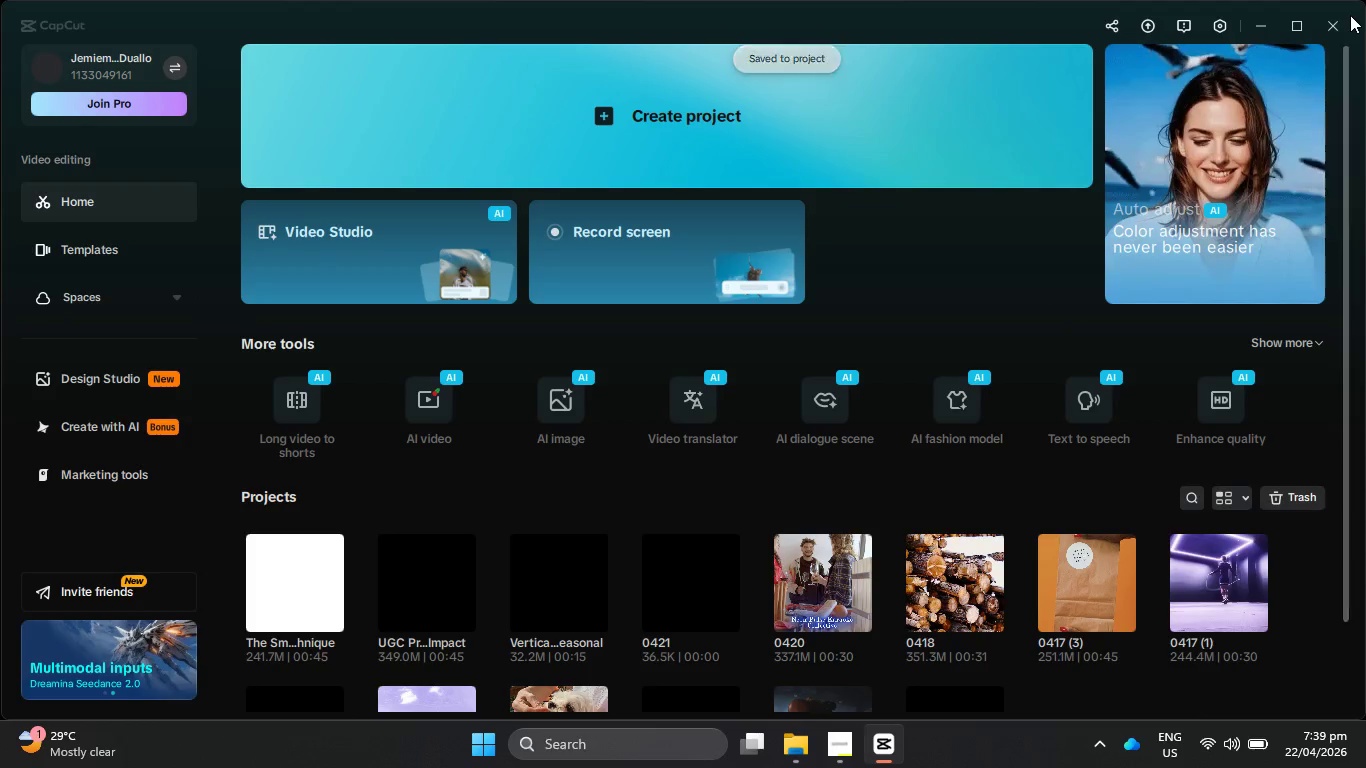 
left_click([1338, 18])
 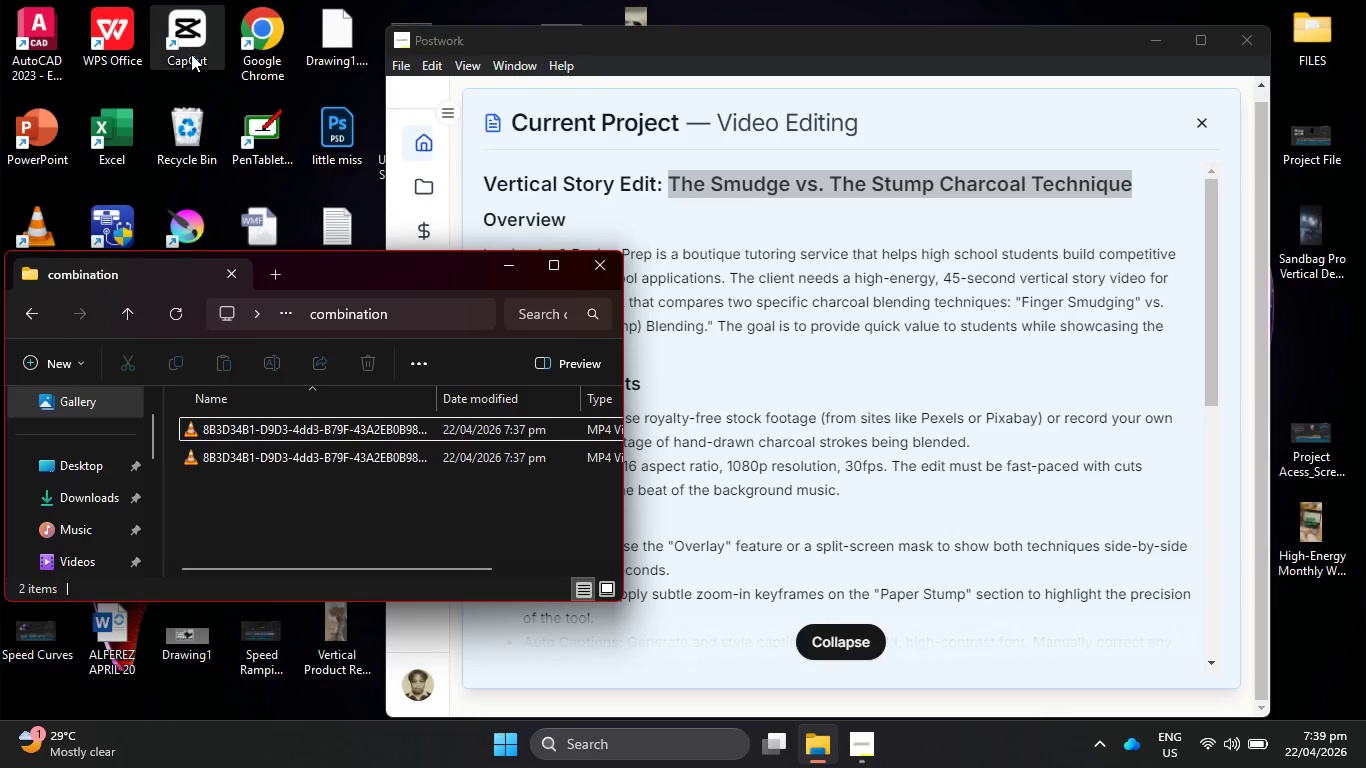 
double_click([191, 54])
 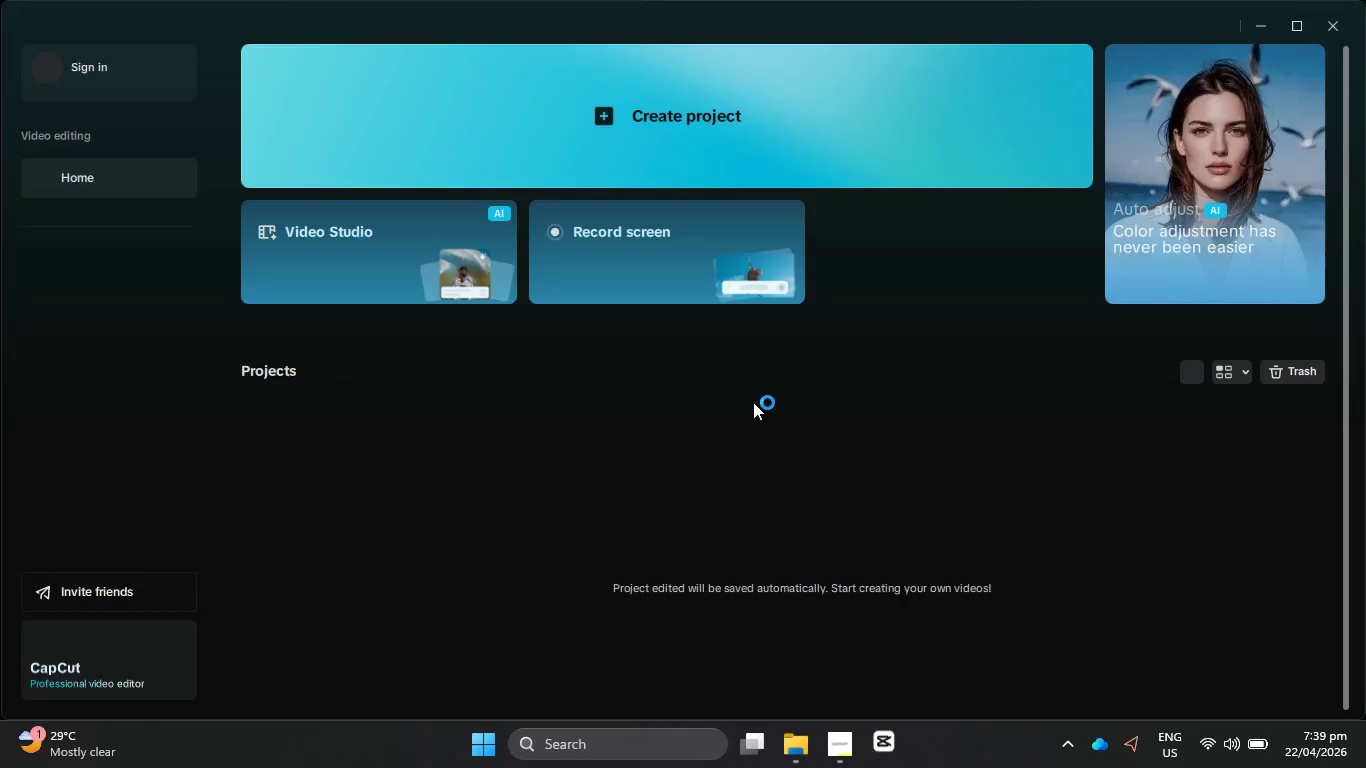 
wait(10.64)
 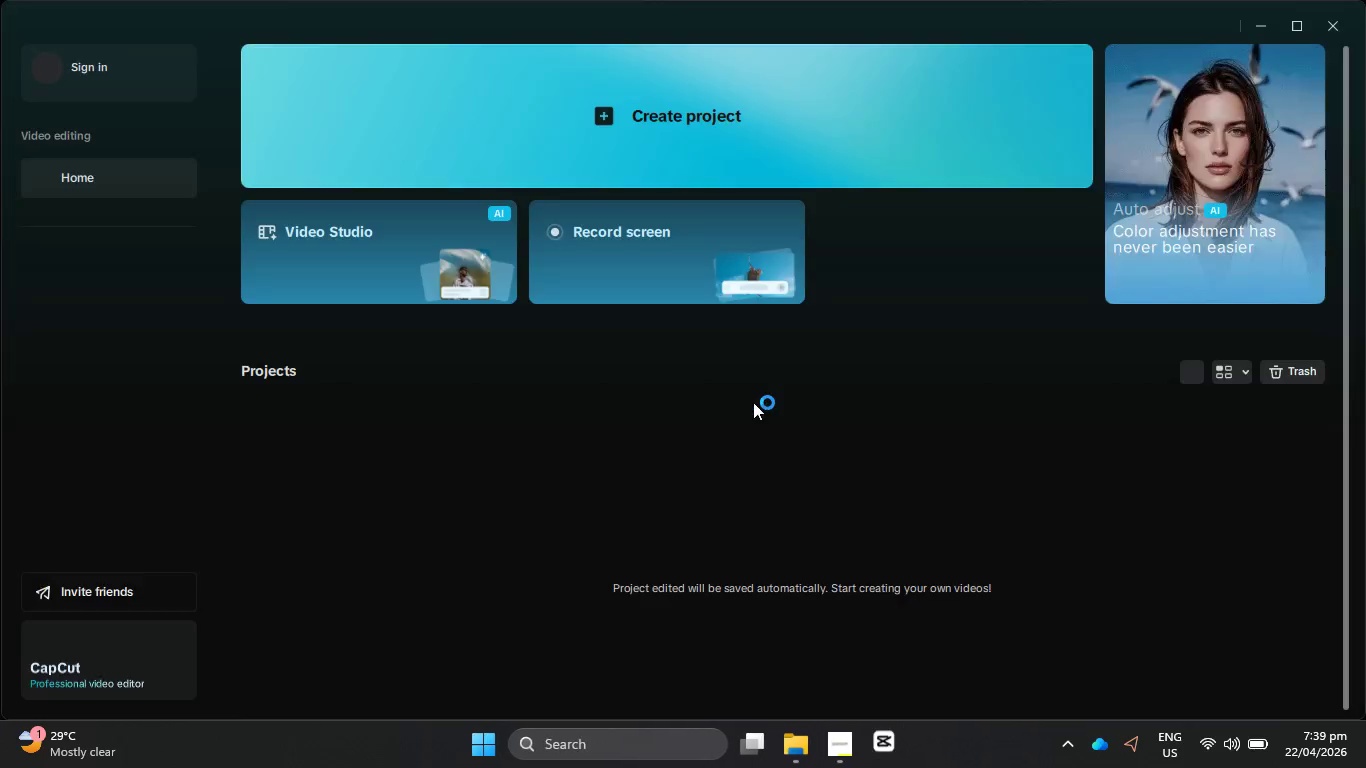 
left_click([309, 424])
 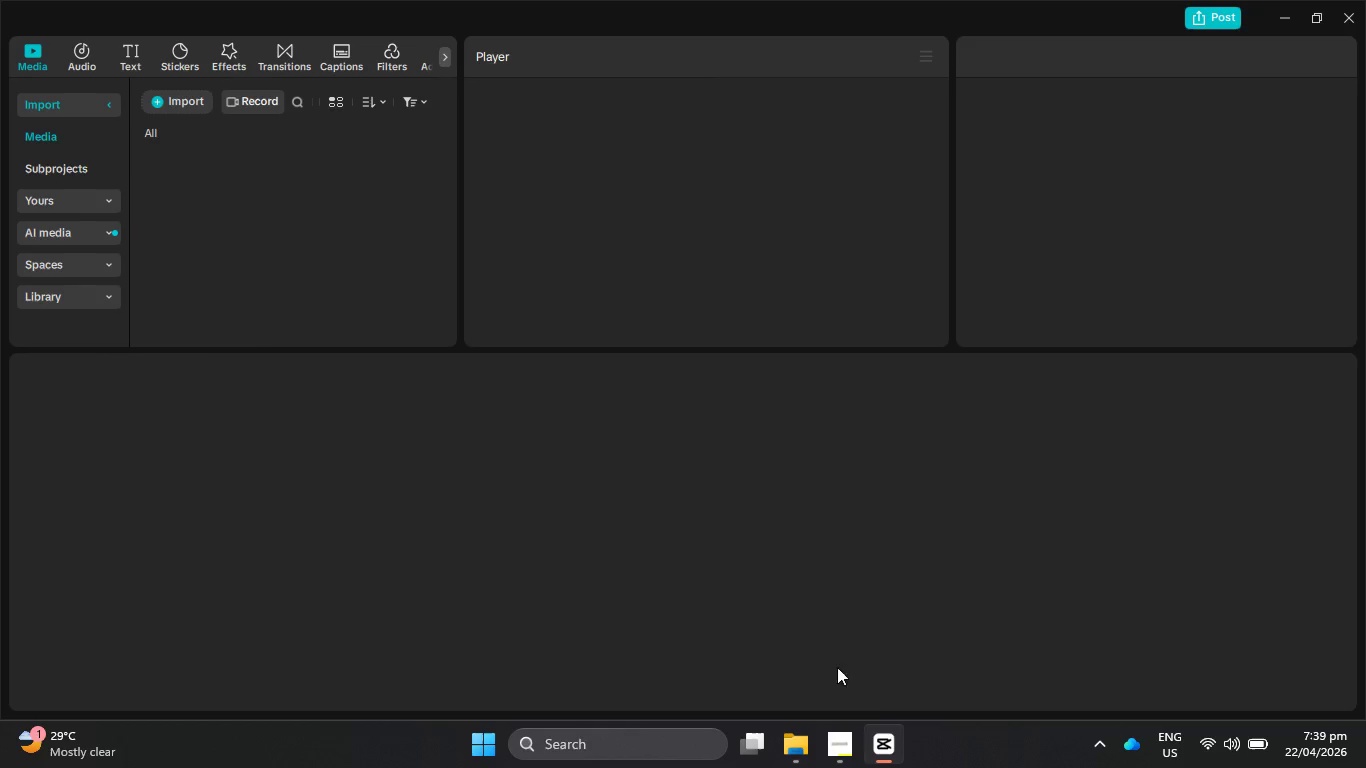 
left_click([801, 743])
 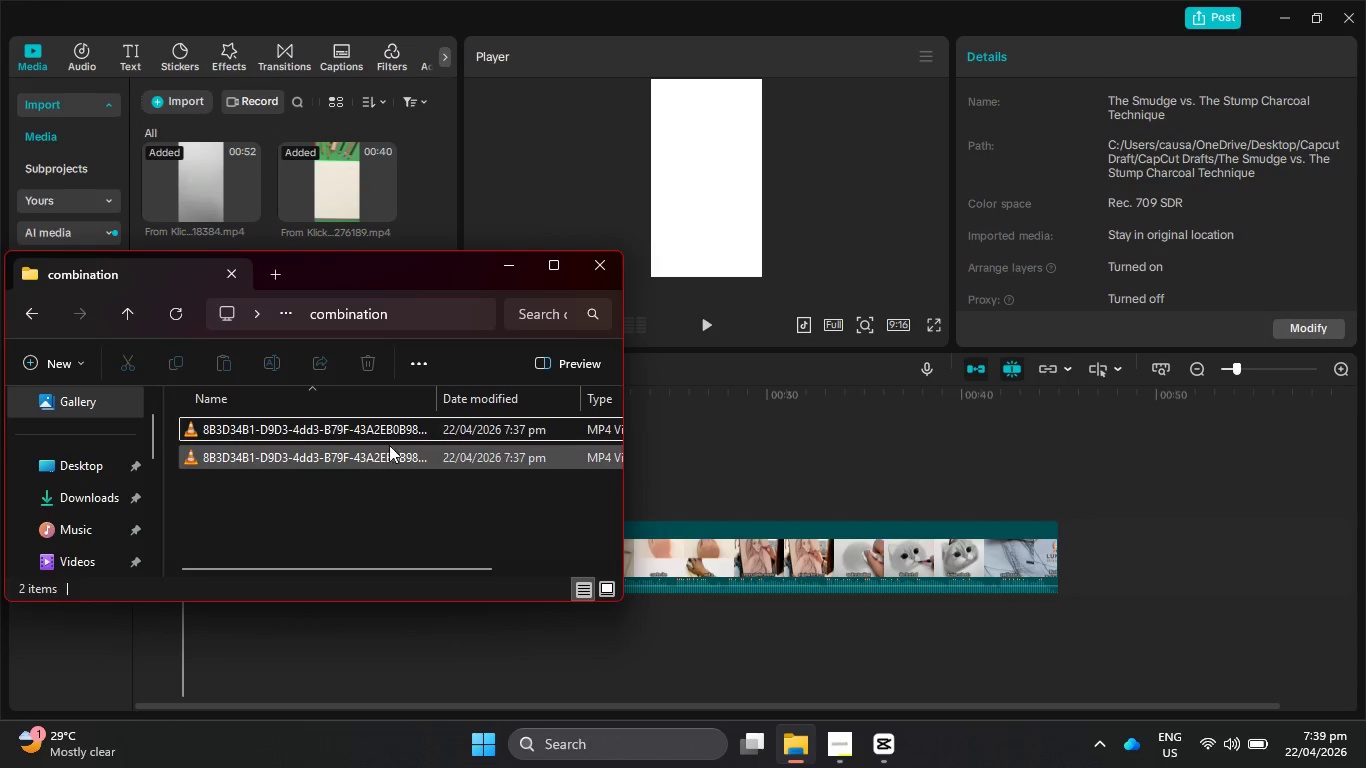 
left_click_drag(start_coordinate=[387, 432], to_coordinate=[820, 513])
 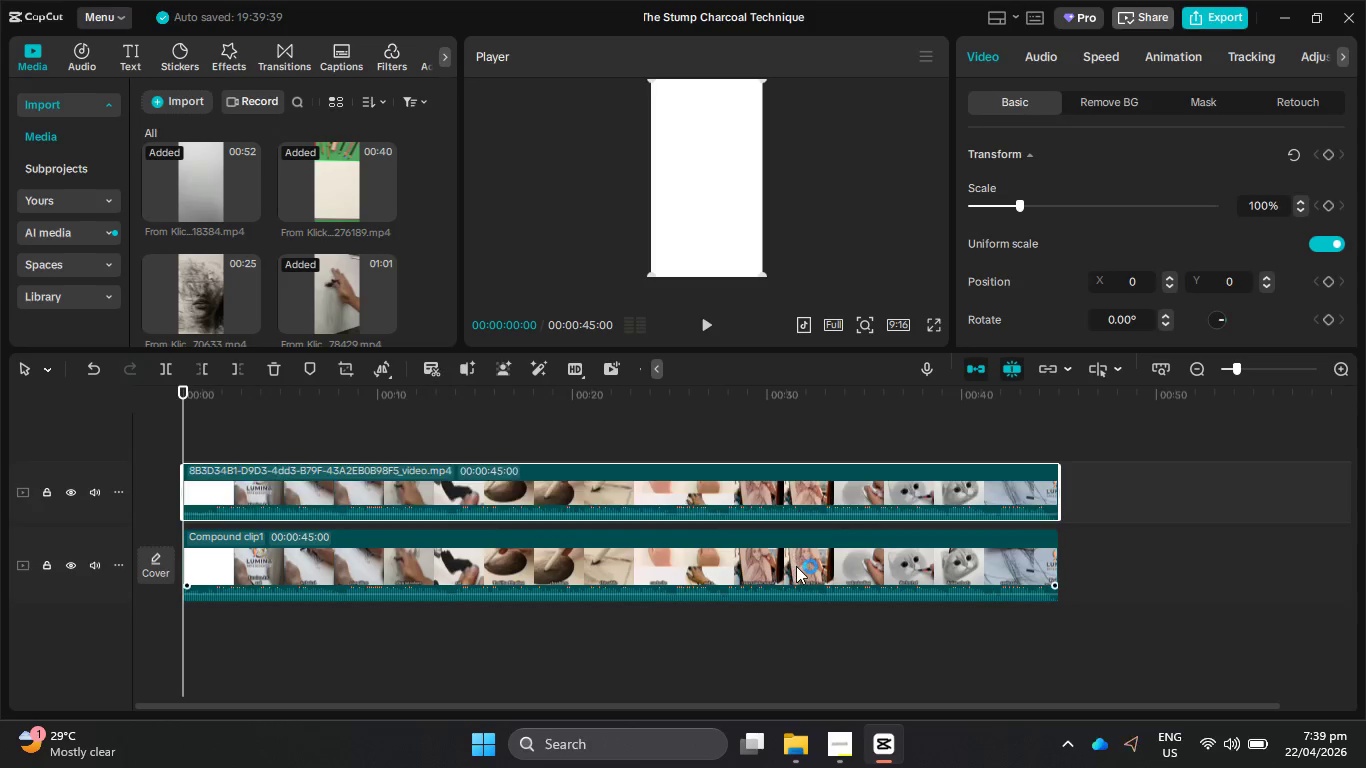 
left_click([796, 566])
 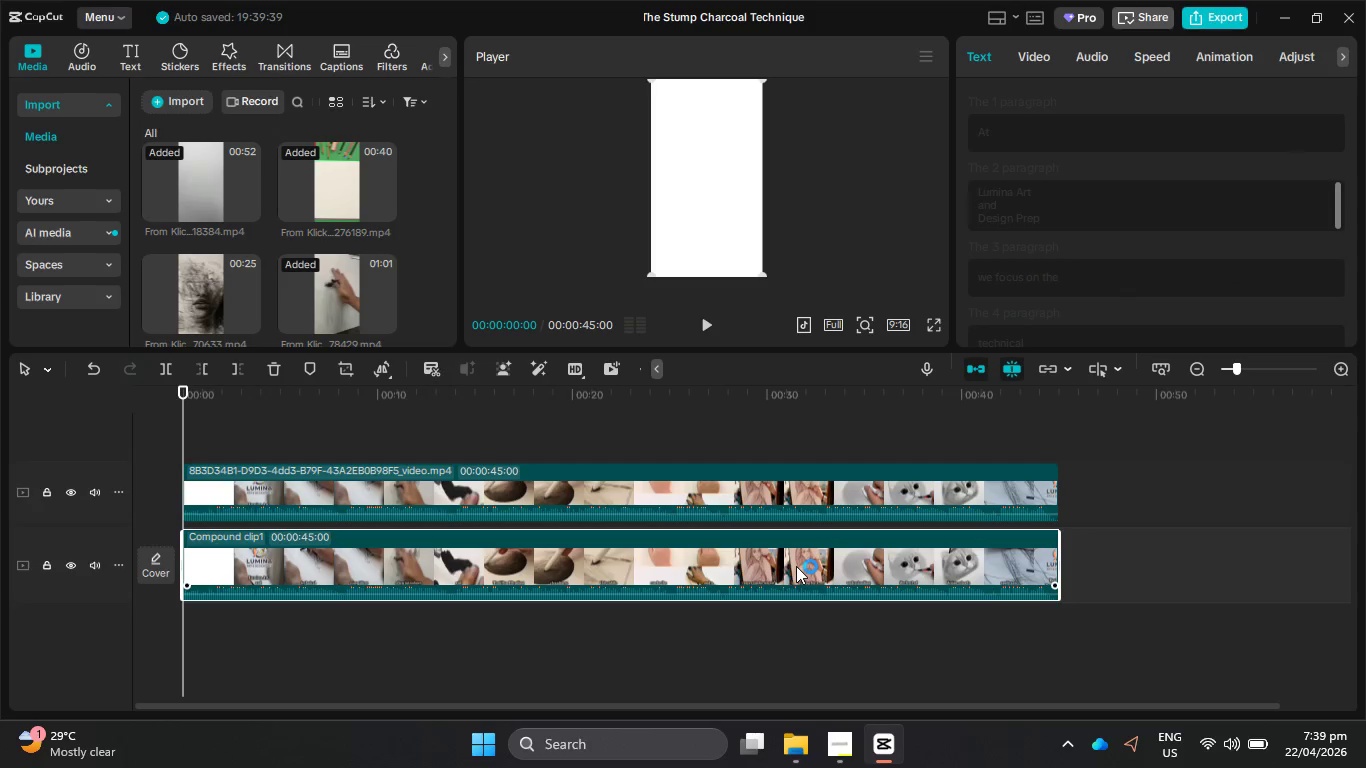 
key(Backspace)
 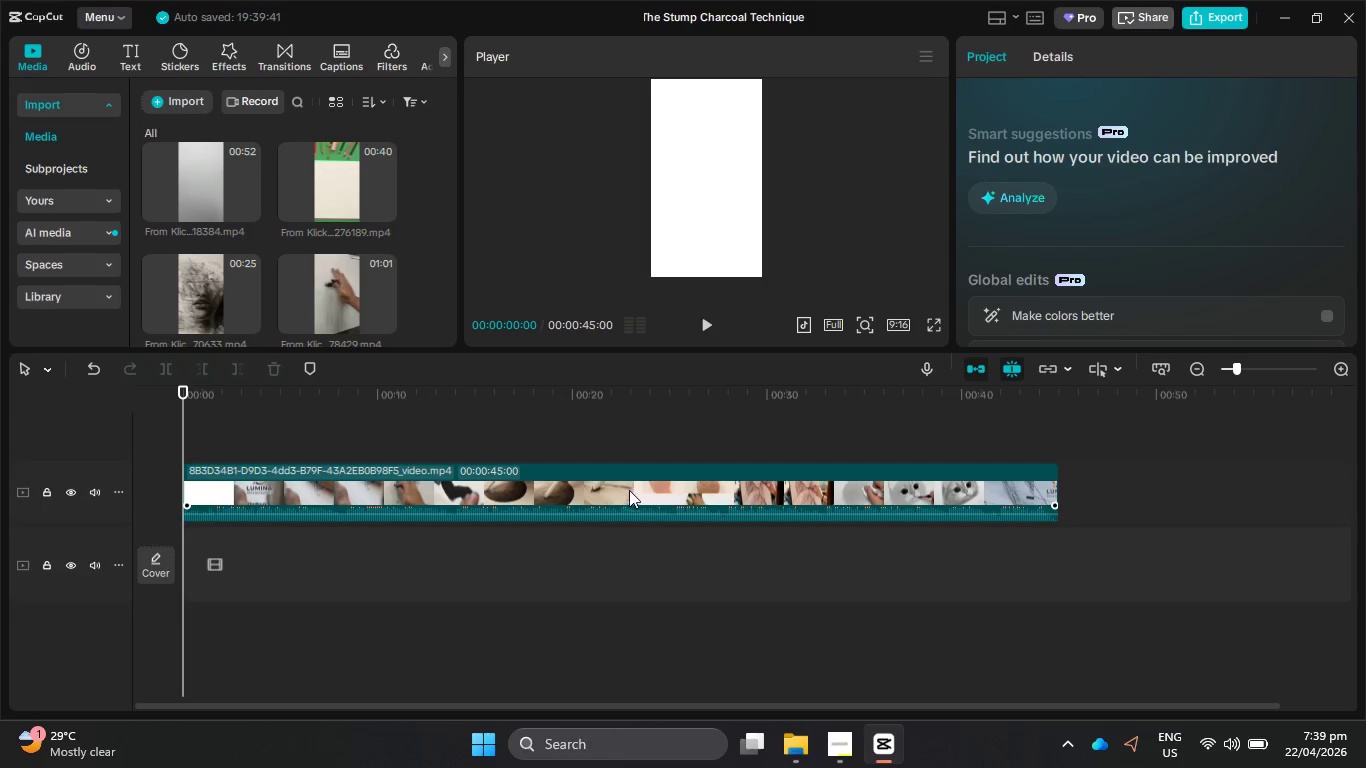 
left_click_drag(start_coordinate=[627, 488], to_coordinate=[640, 537])
 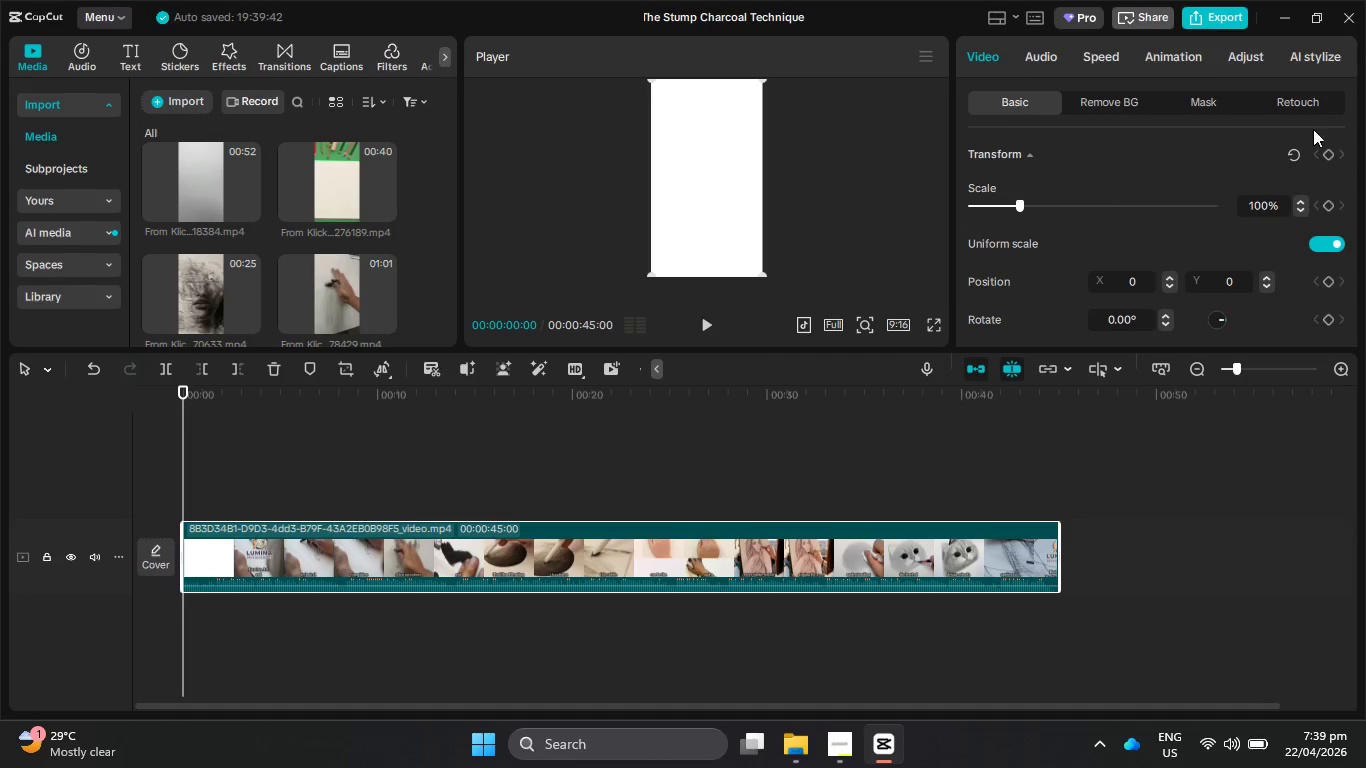 
left_click([709, 324])
 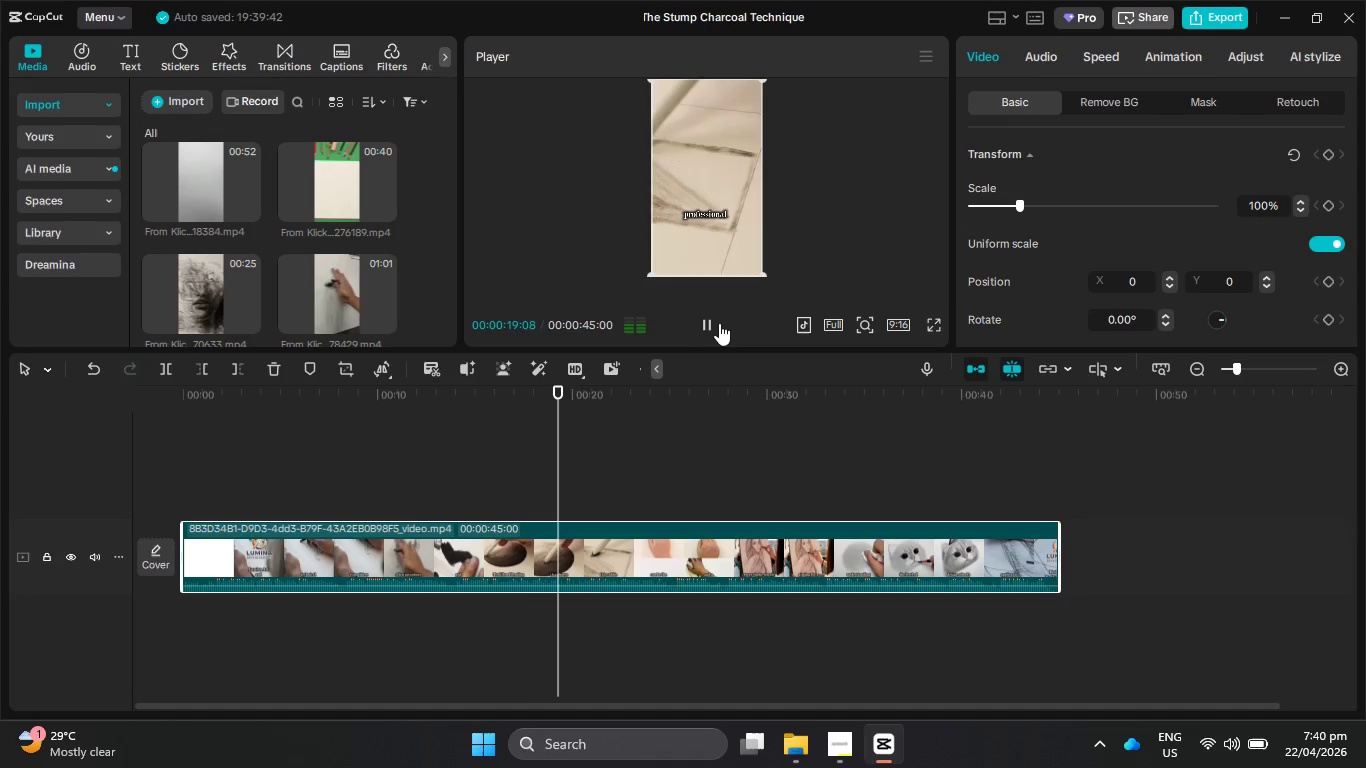 
wait(24.44)
 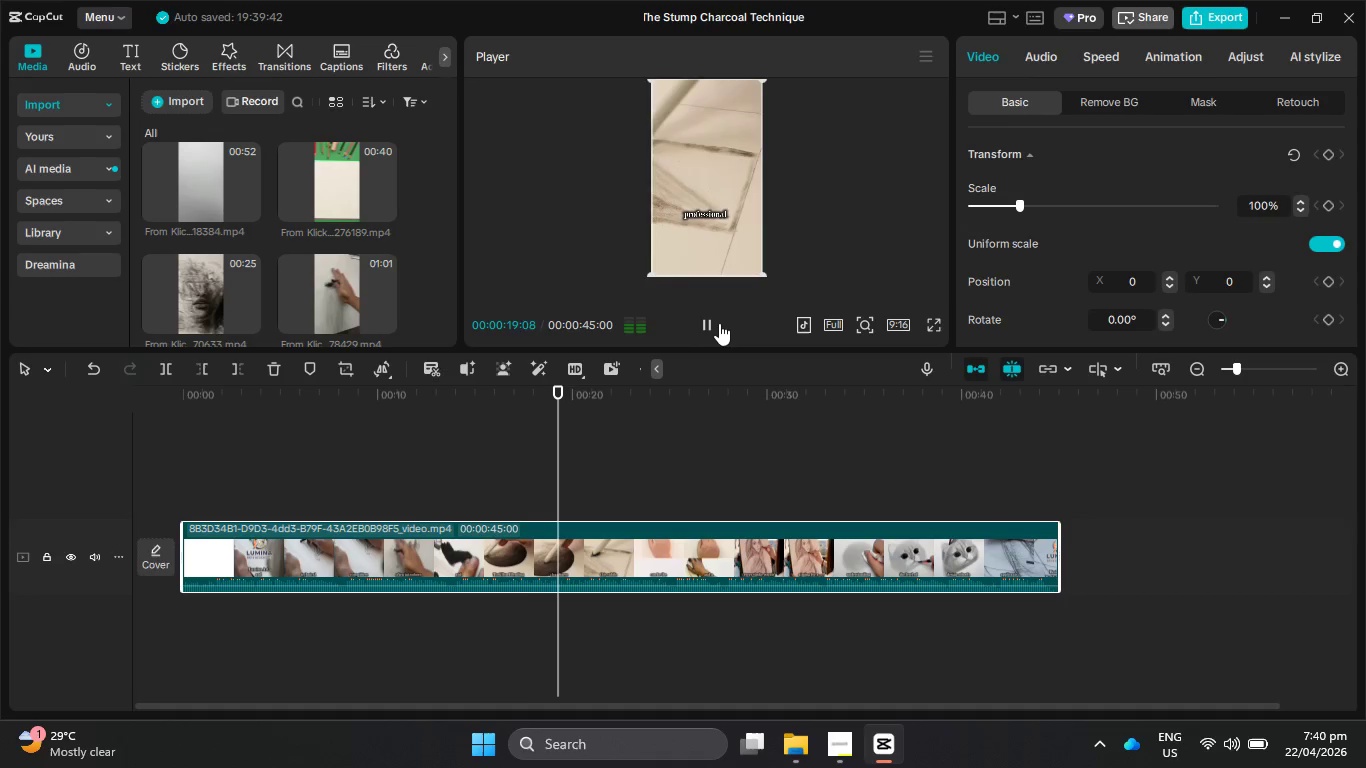 
scroll: coordinate [306, 232], scroll_direction: down, amount: 2.0
 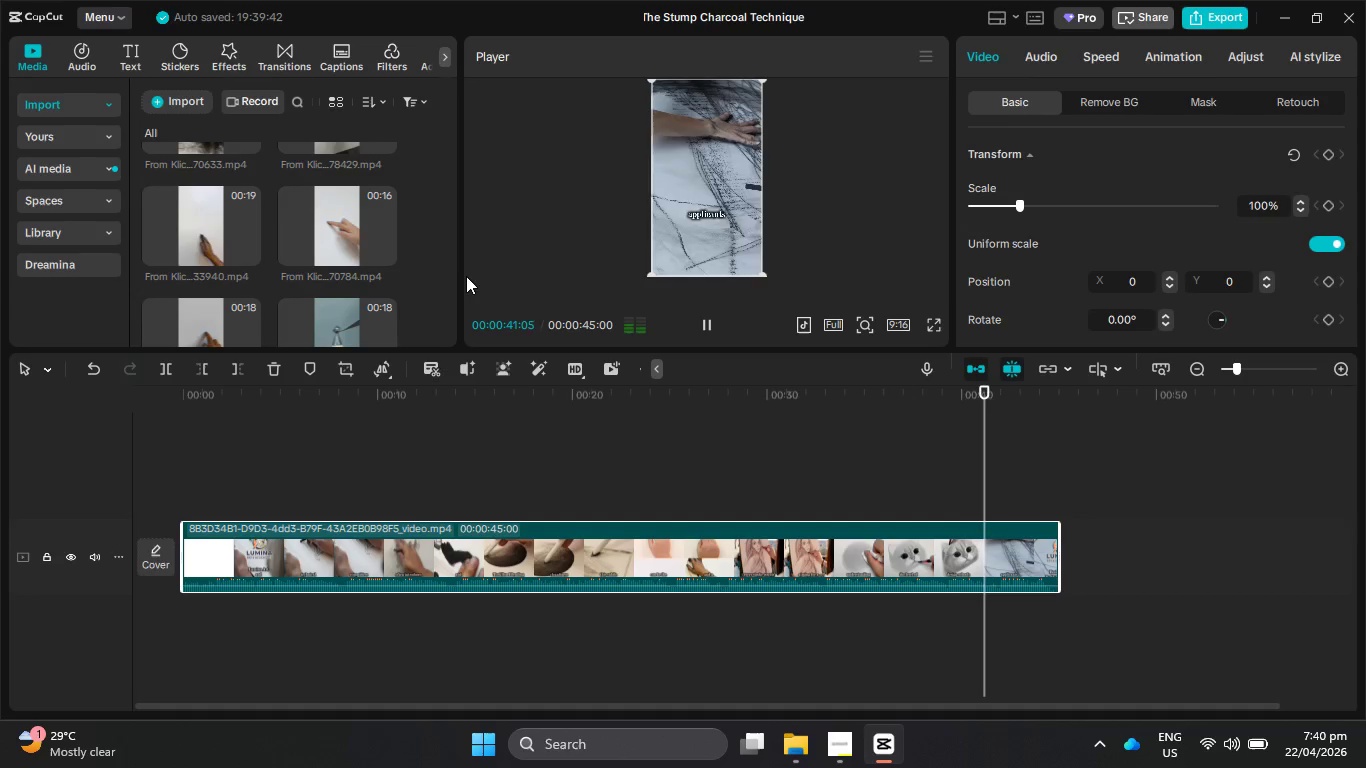 
wait(21.26)
 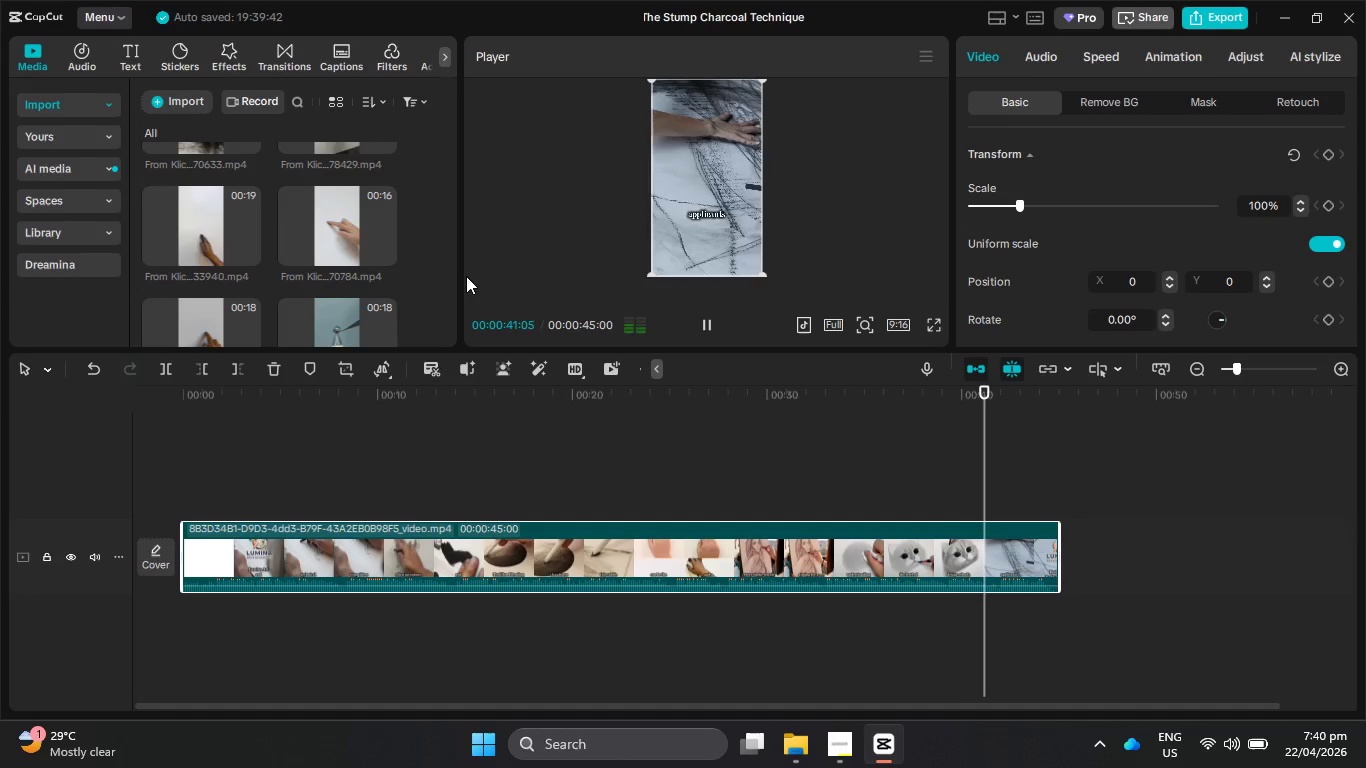 
left_click([1216, 16])
 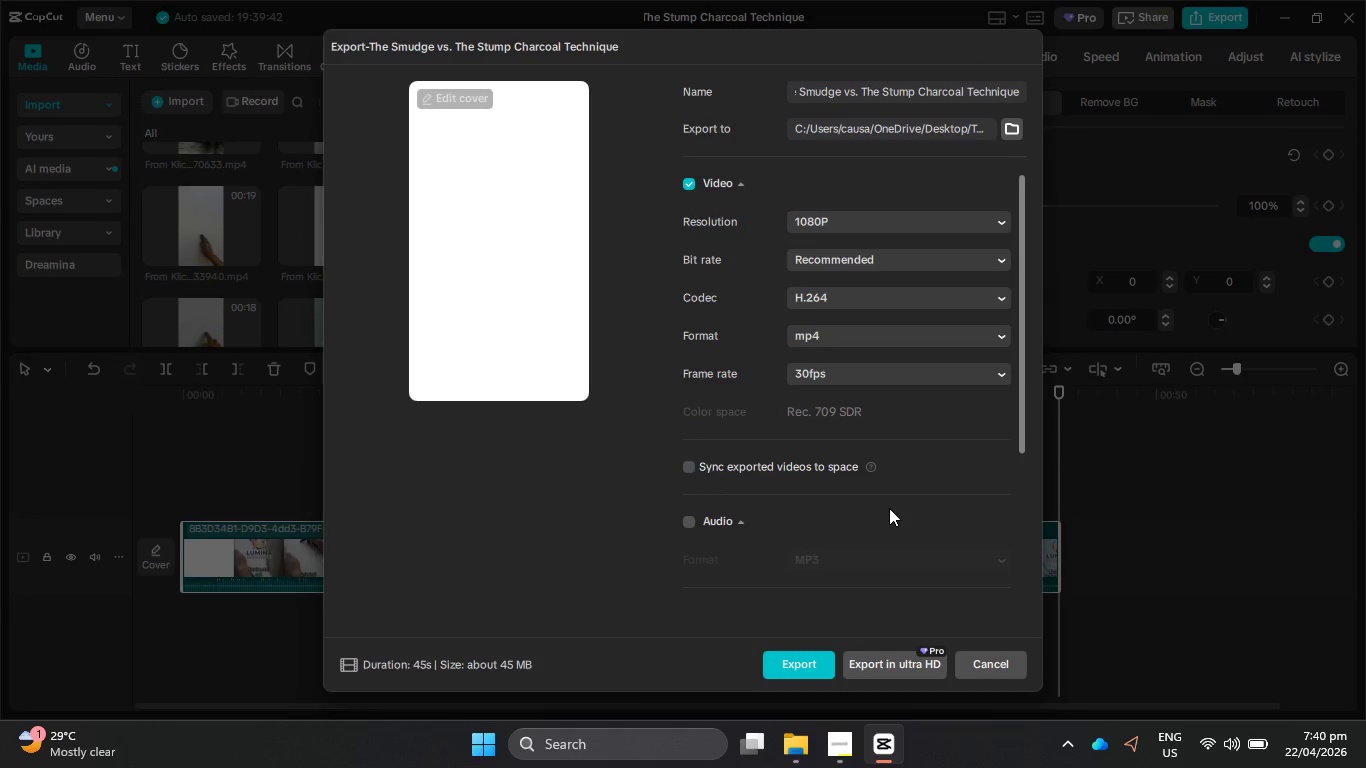 
left_click([819, 660])
 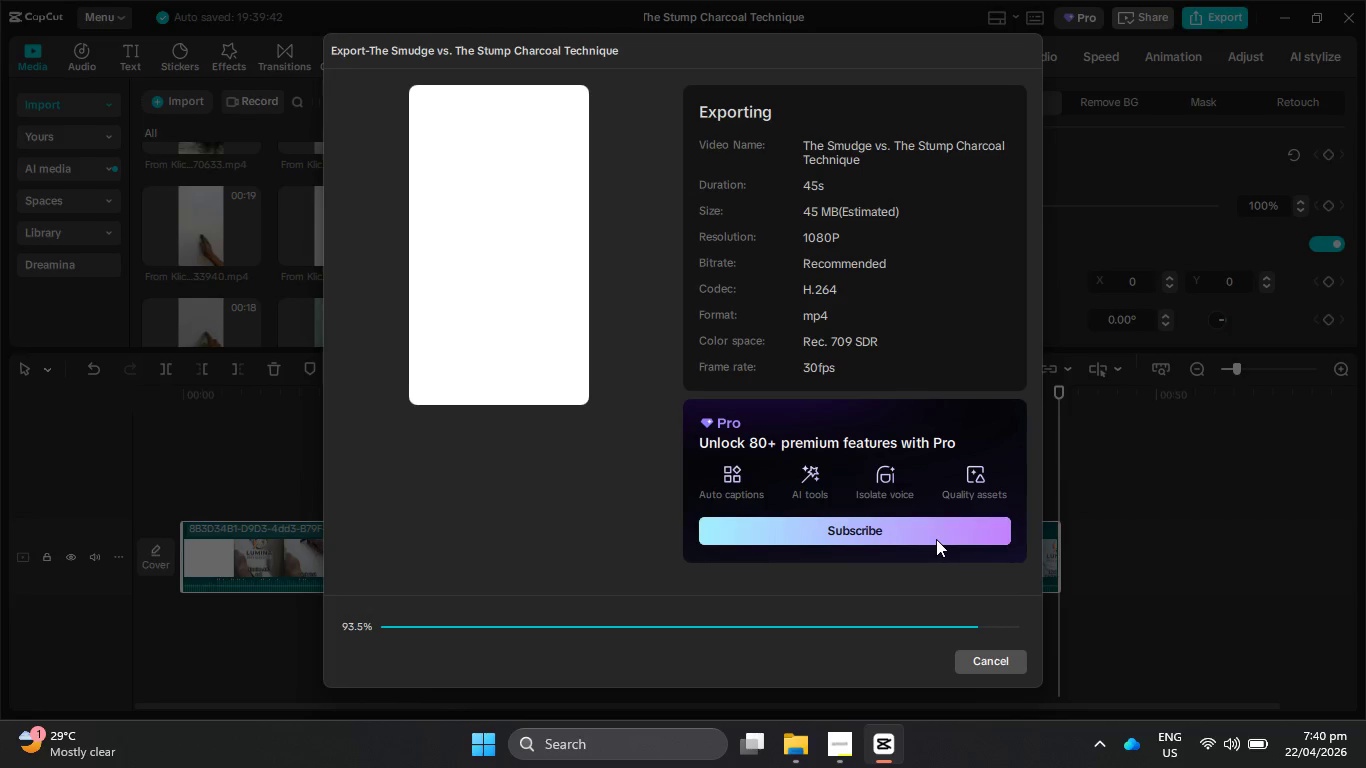 
wait(21.94)
 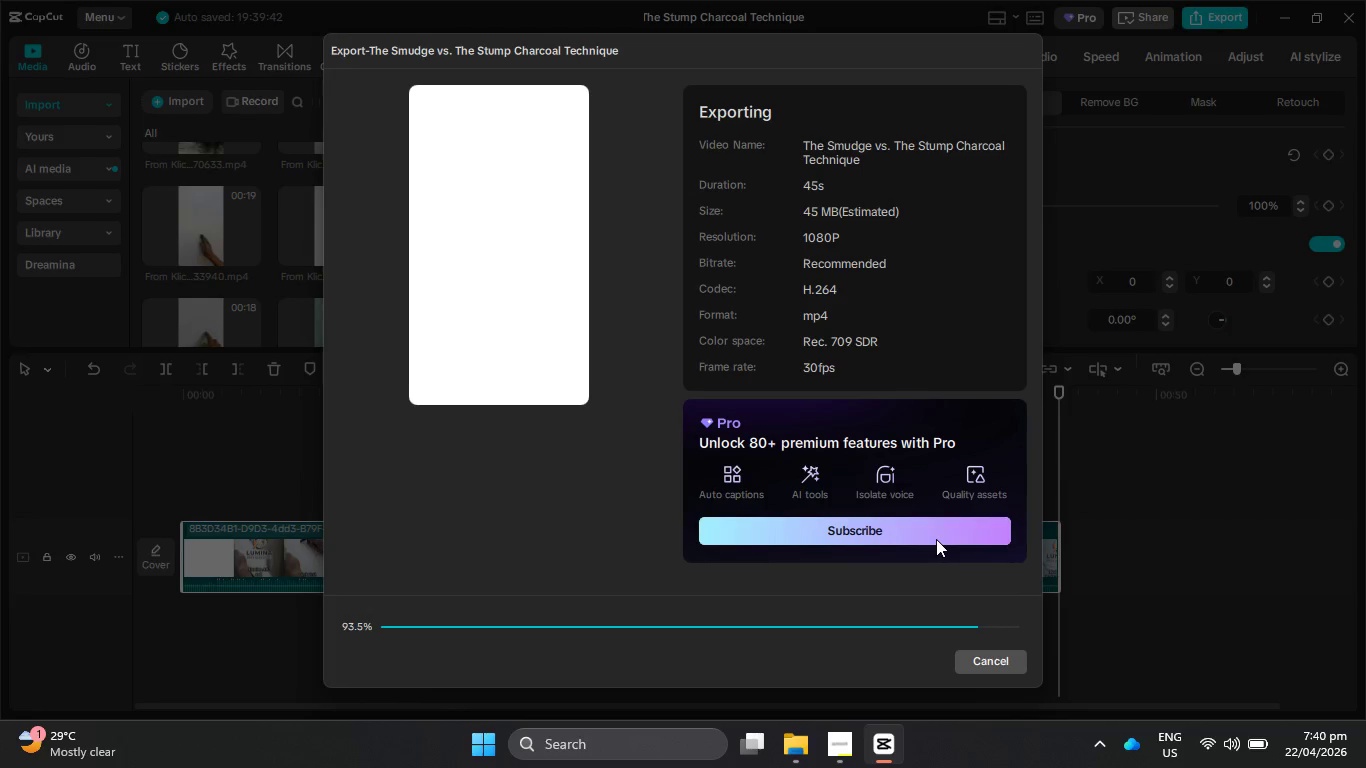 
left_click([985, 650])
 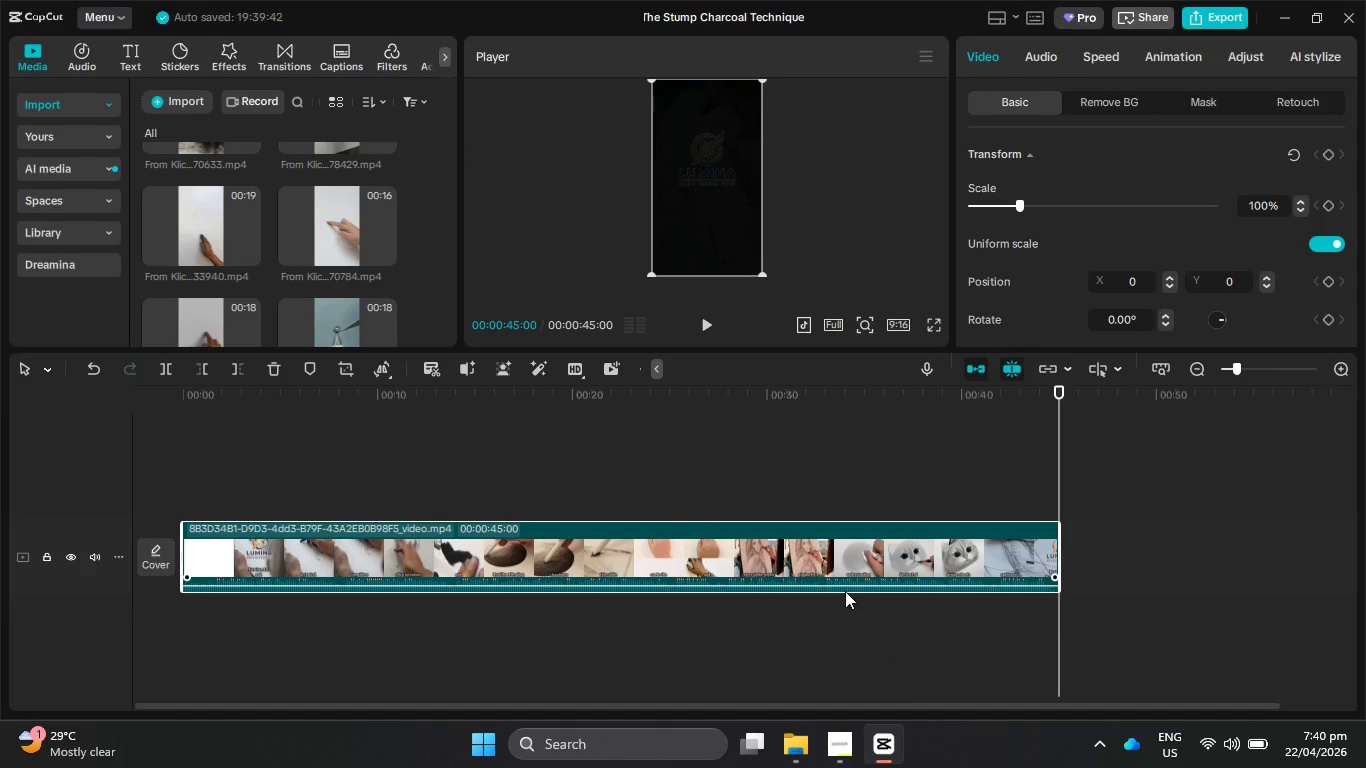 
key(Control+Z)
 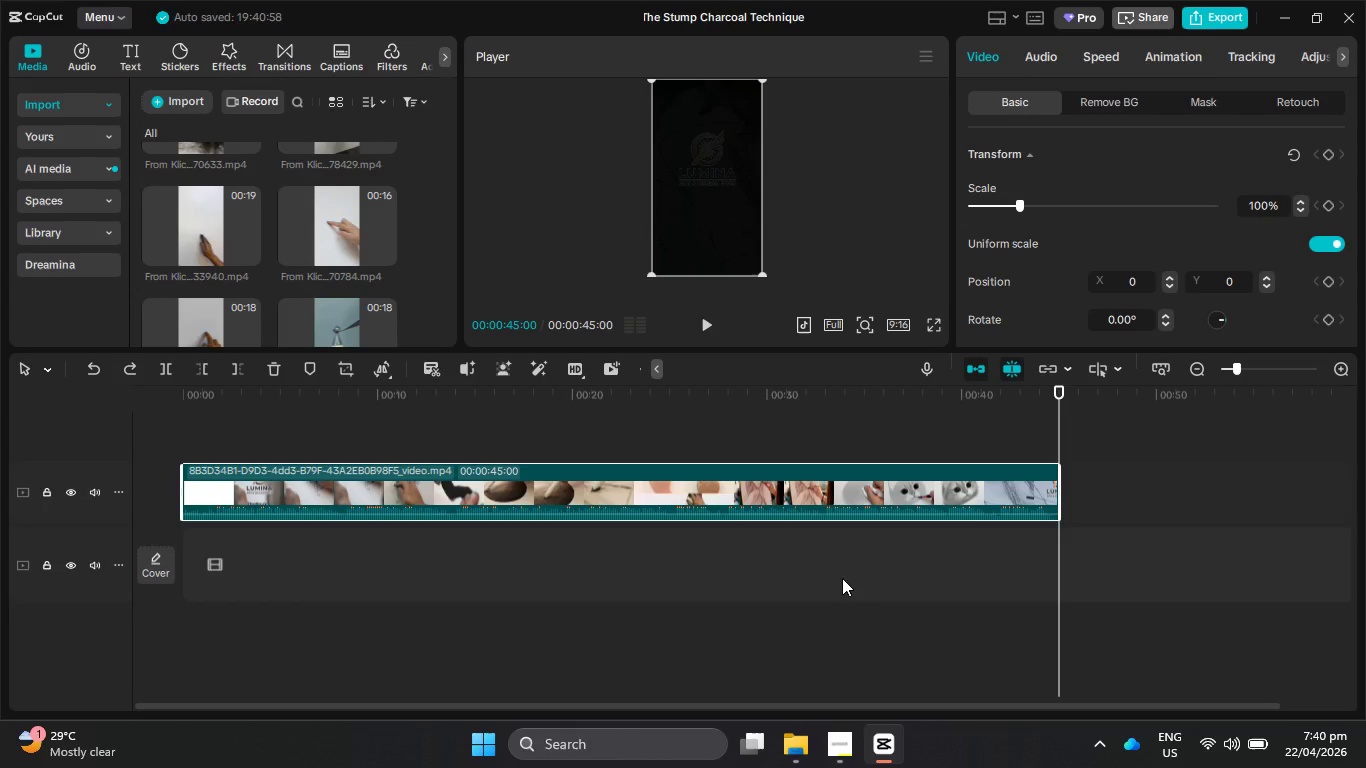 
key(Control+Z)
 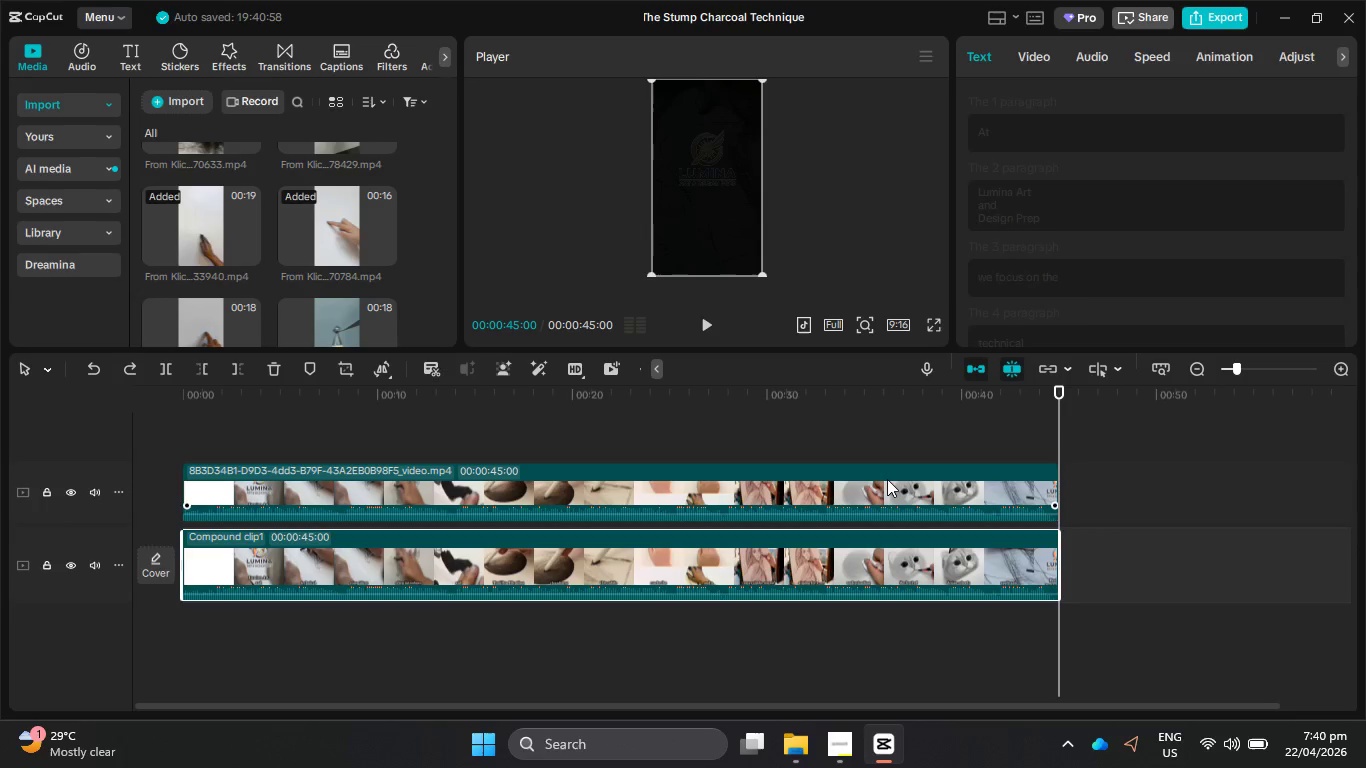 
left_click([887, 479])
 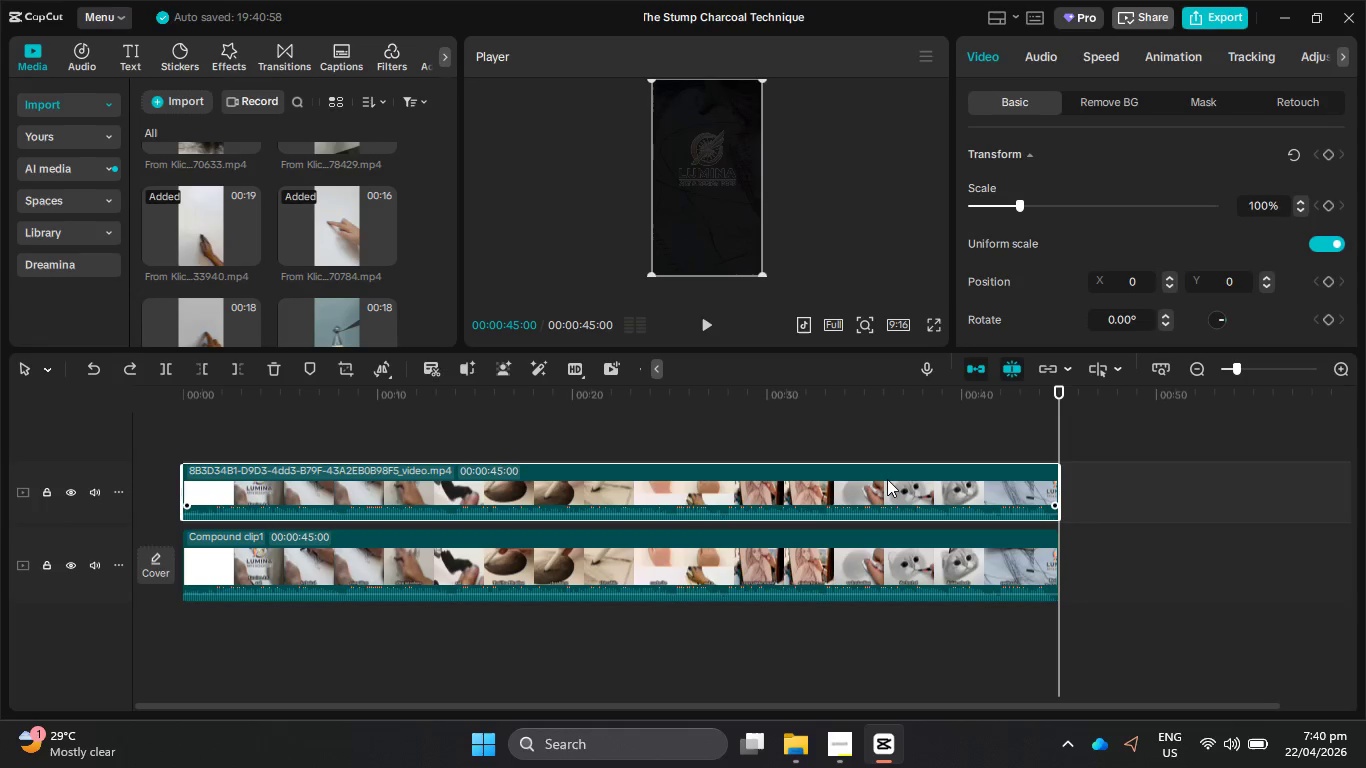 
key(Backspace)
 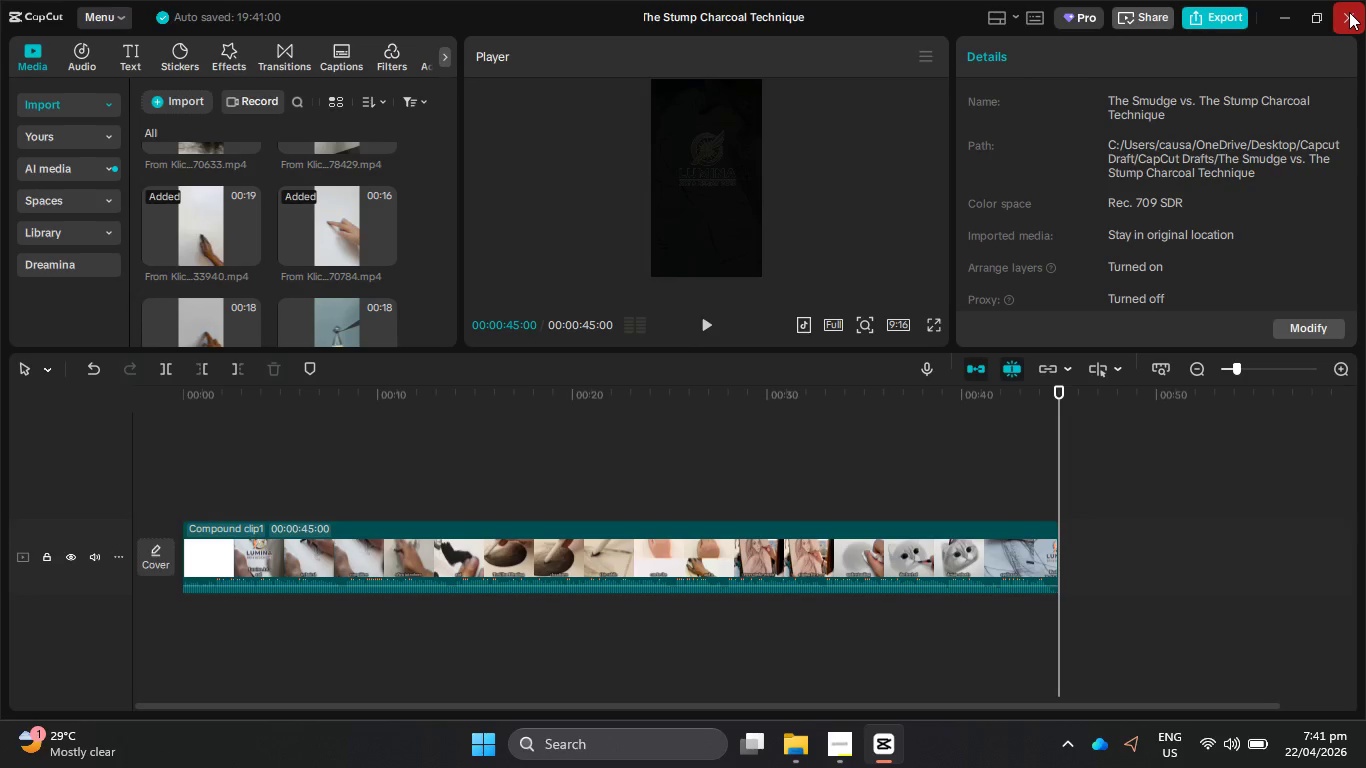 
left_click([1349, 12])
 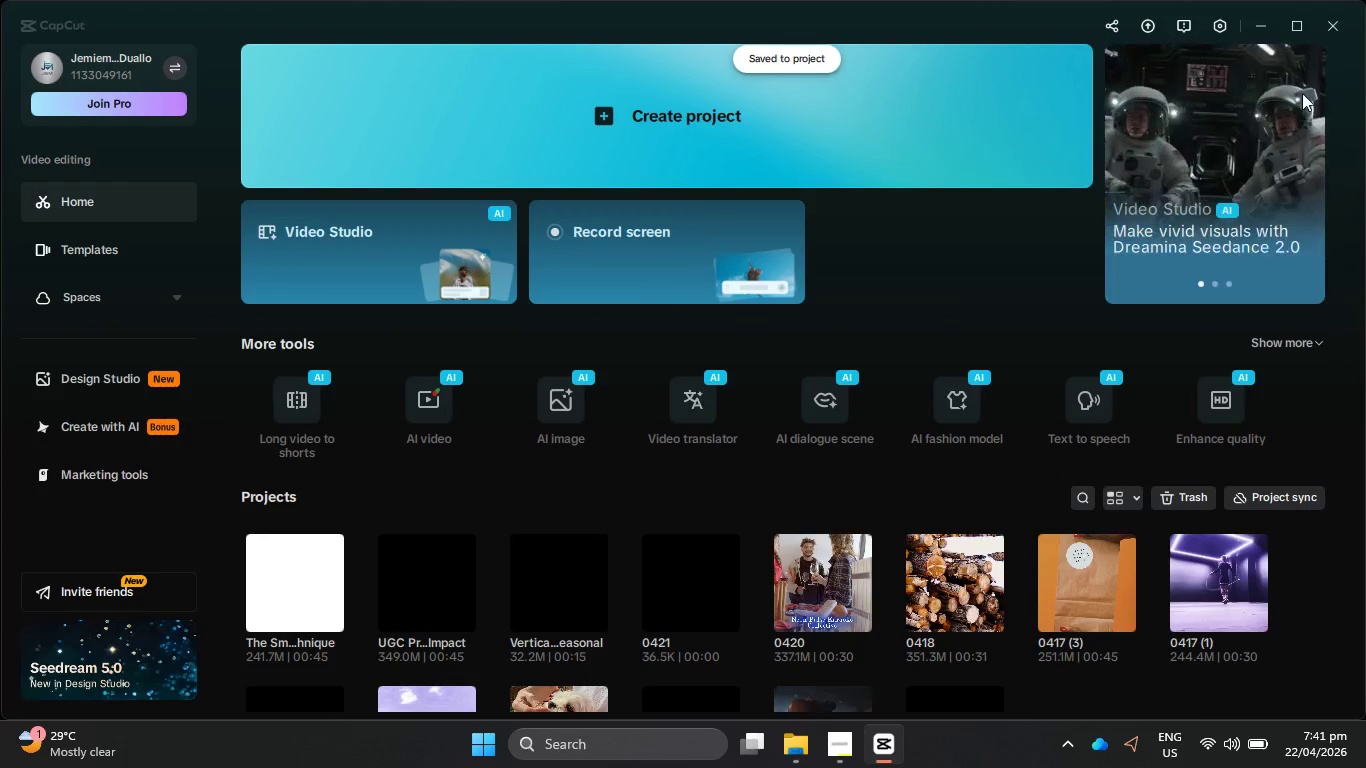 
left_click([1325, 36])
 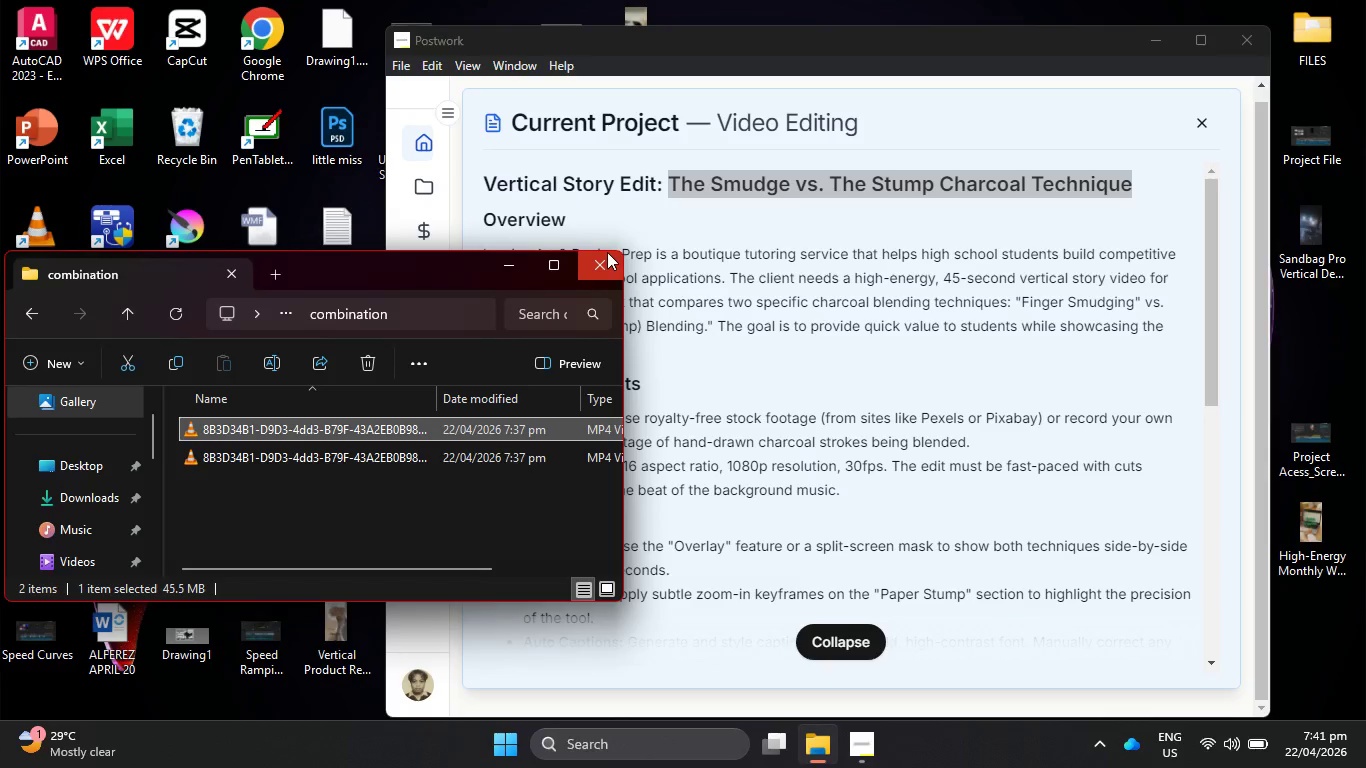 
left_click([605, 263])